 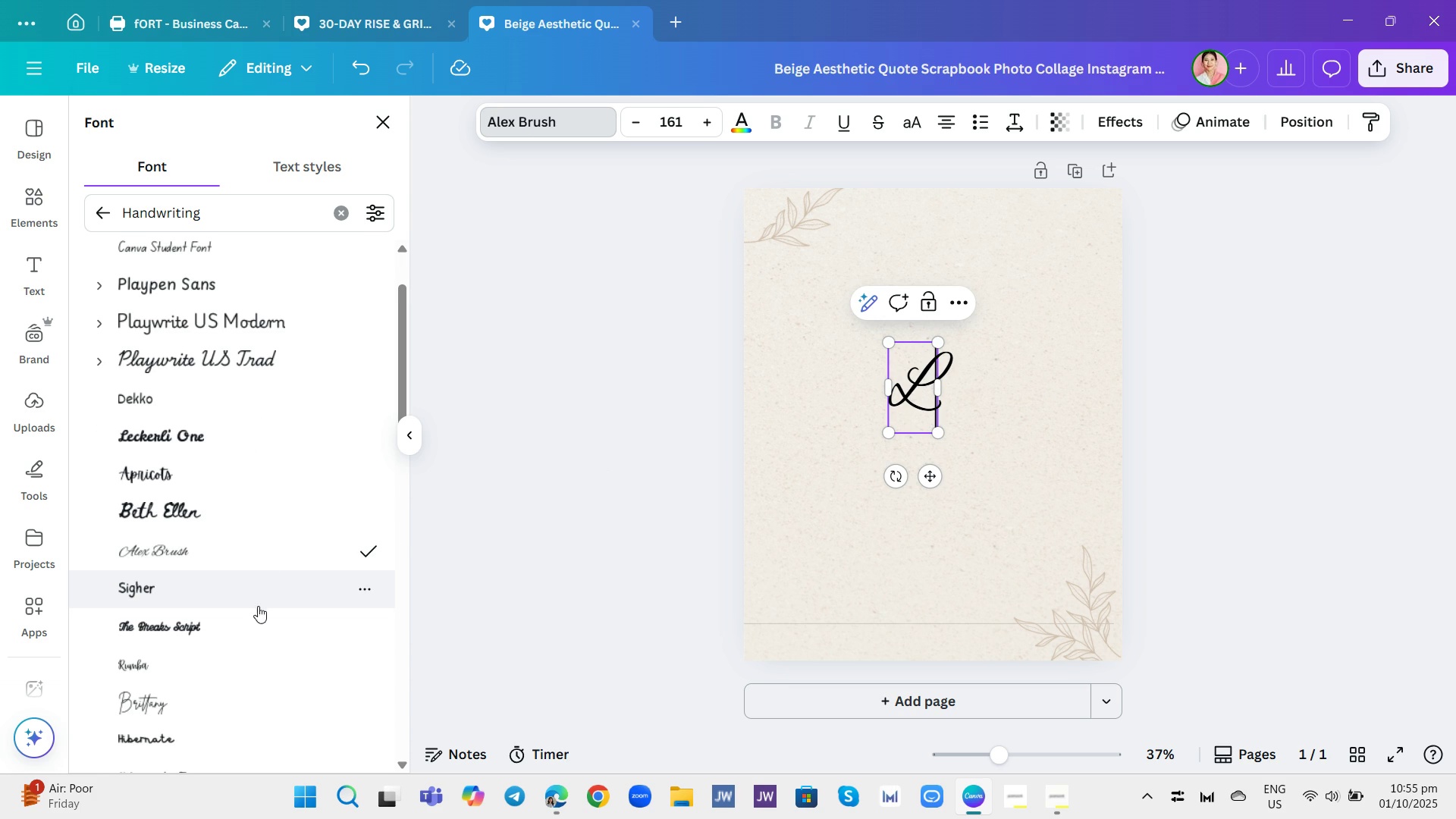 
scroll: coordinate [242, 645], scroll_direction: down, amount: 4.0
 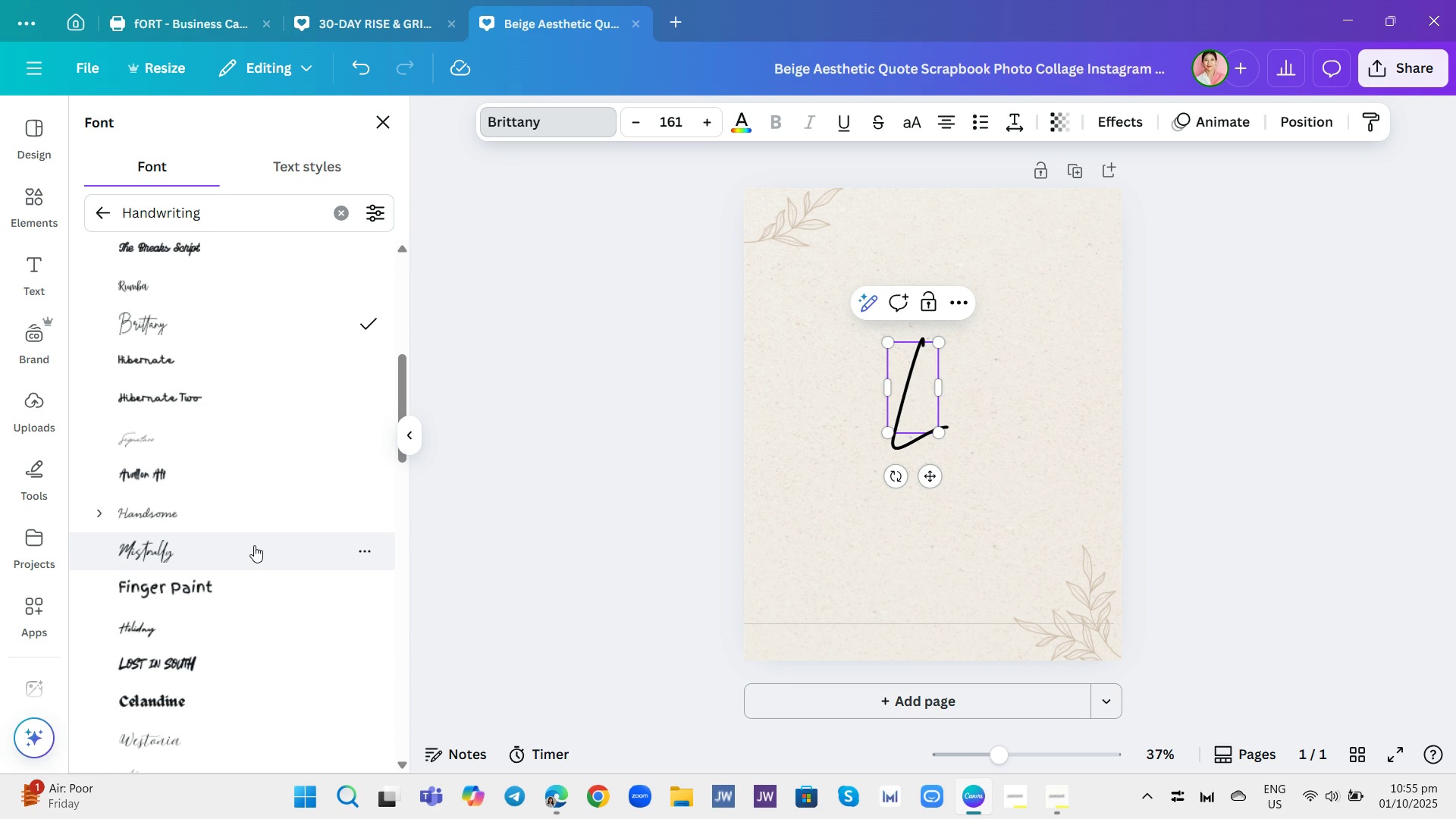 
left_click([254, 545])
 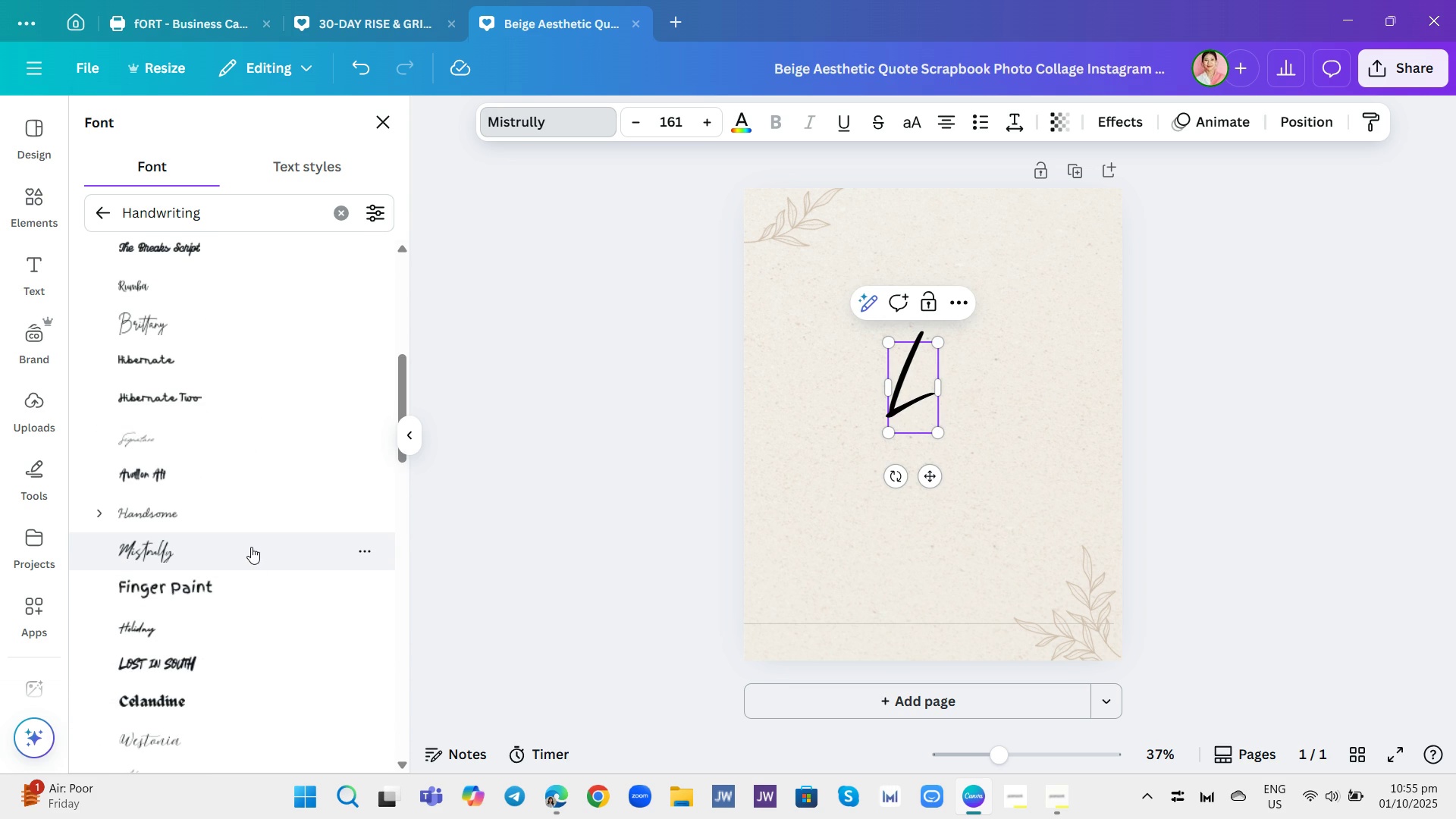 
scroll: coordinate [251, 547], scroll_direction: down, amount: 3.0
 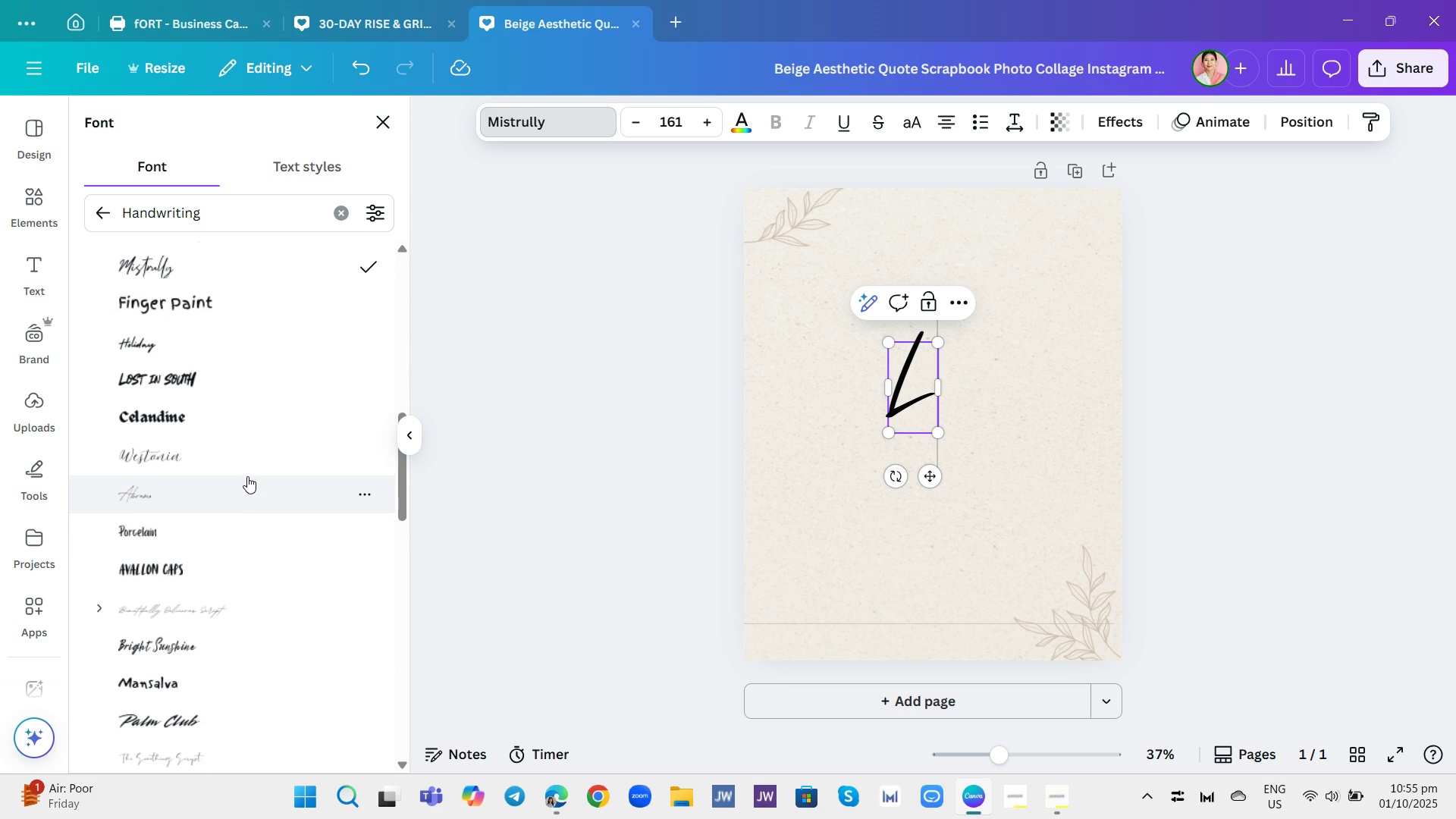 
left_click([240, 457])
 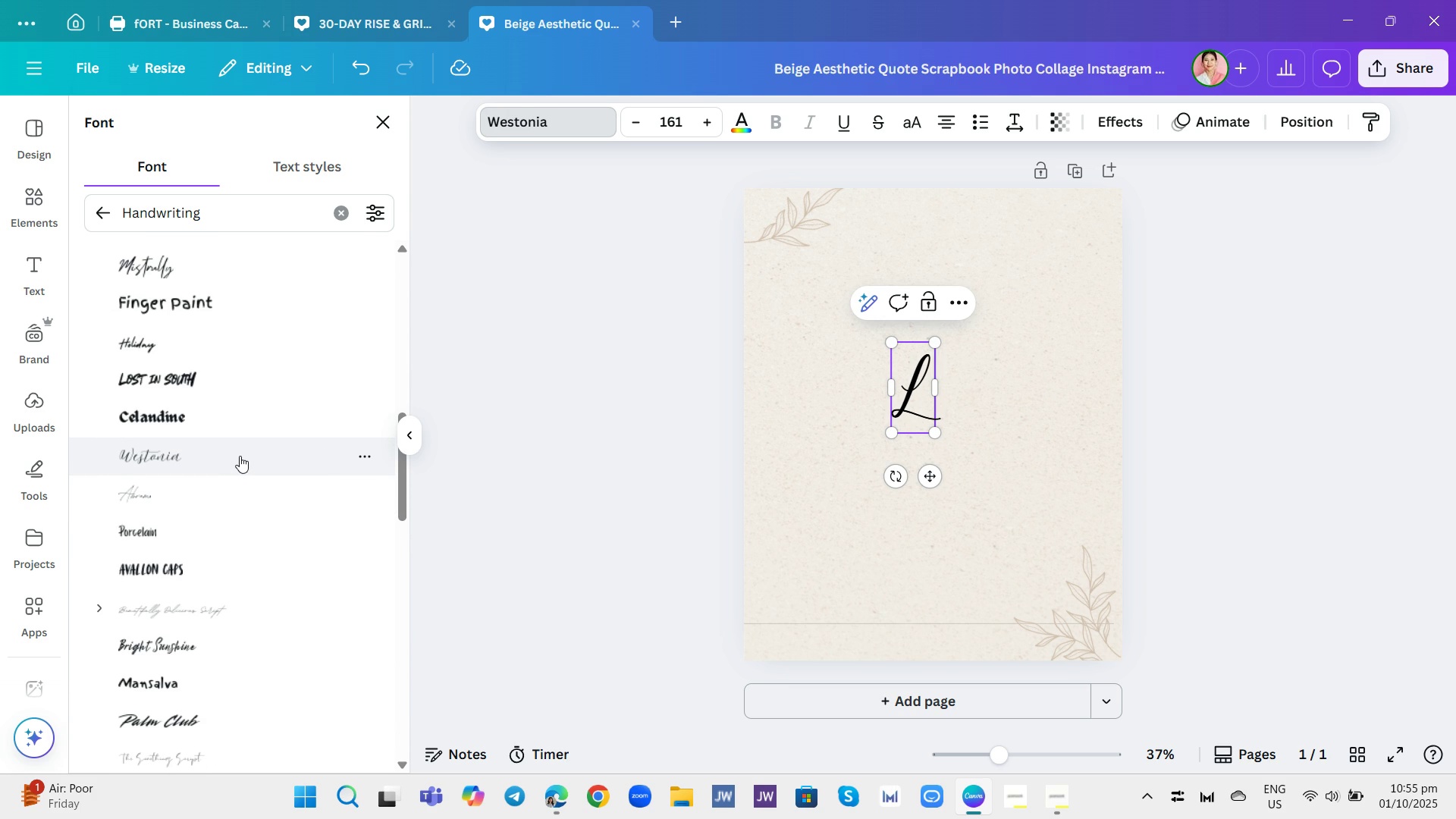 
scroll: coordinate [240, 460], scroll_direction: down, amount: 4.0
 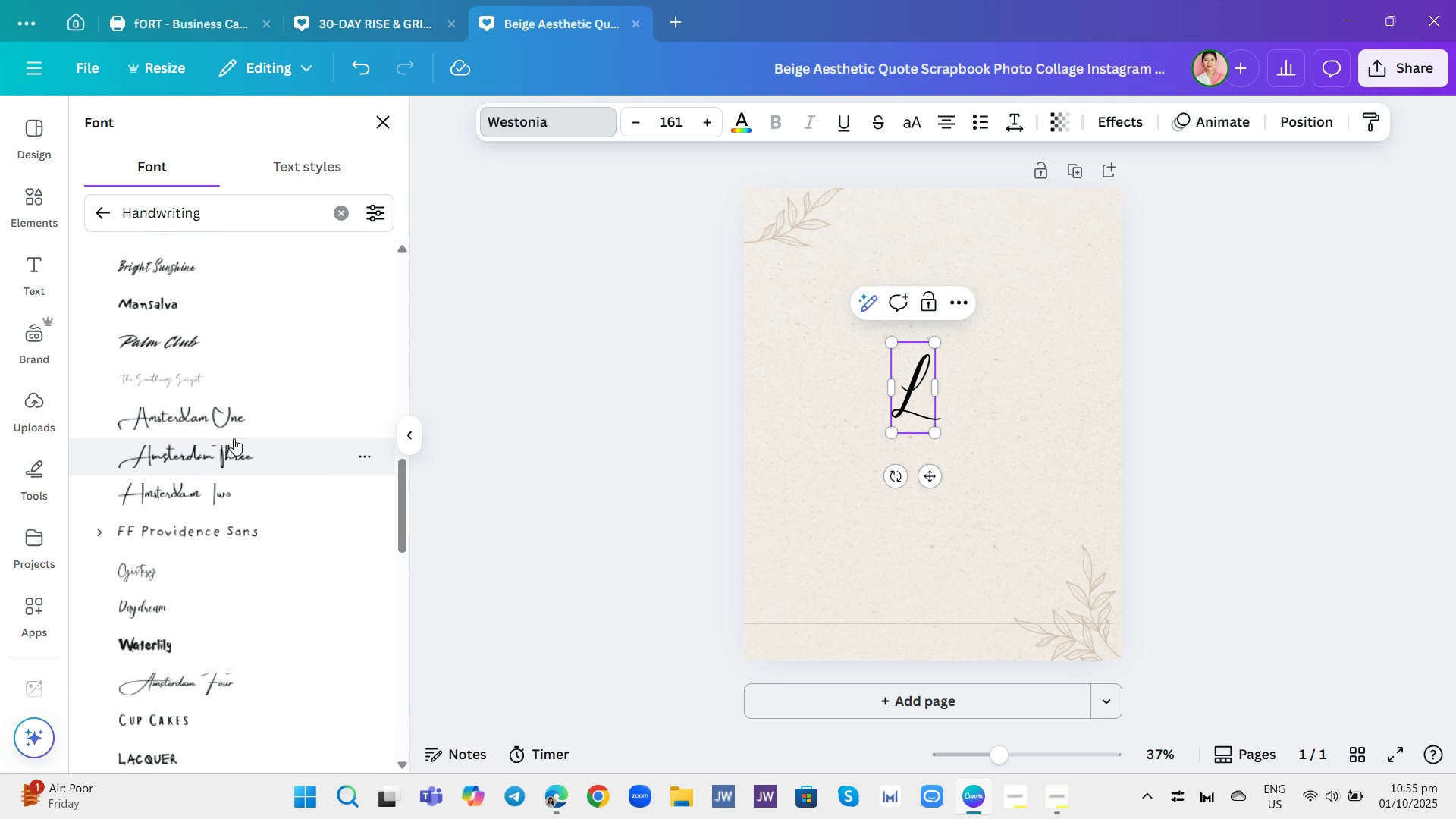 
left_click([228, 423])
 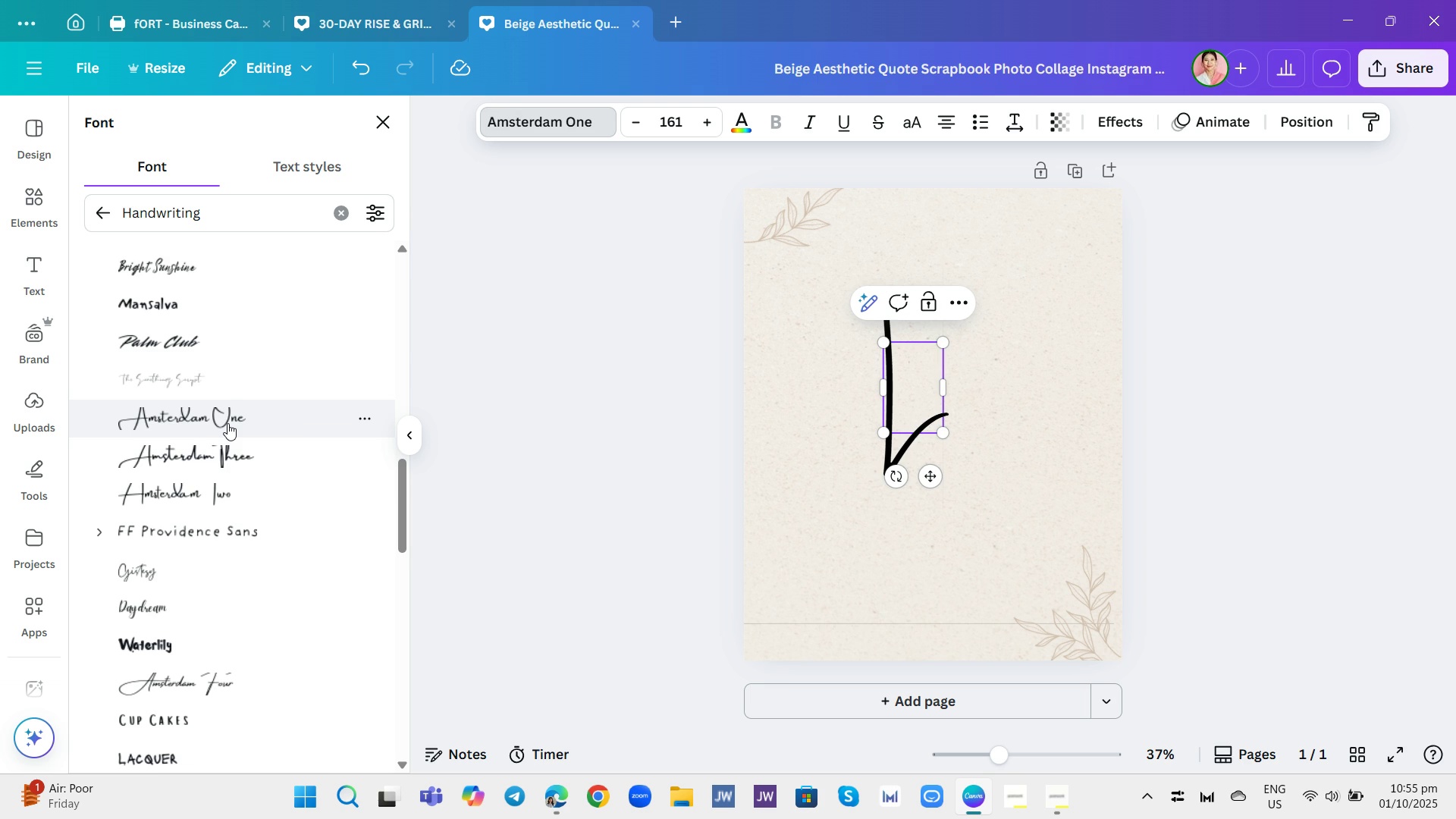 
scroll: coordinate [228, 425], scroll_direction: down, amount: 1.0
 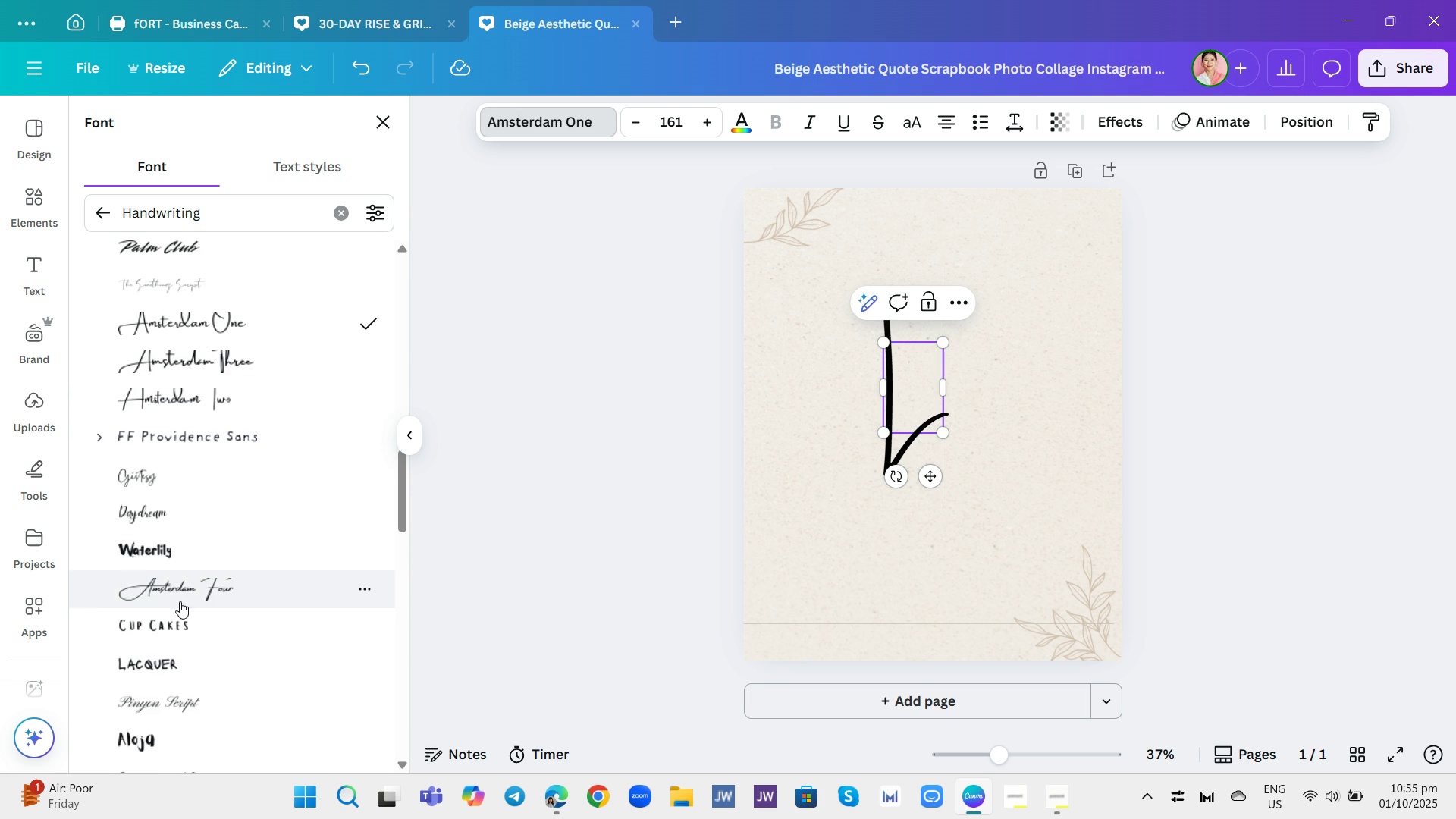 
left_click([179, 601])
 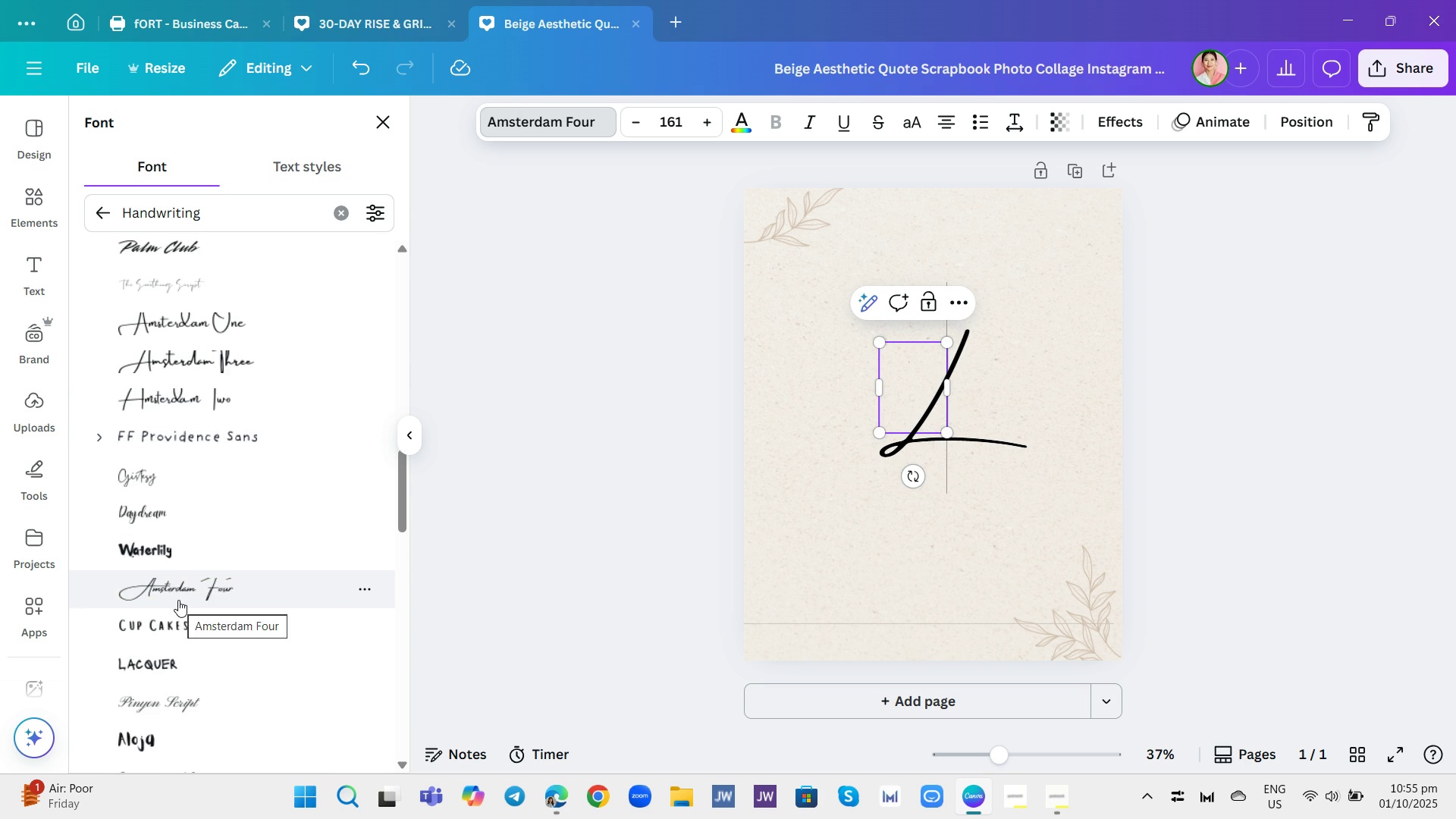 
scroll: coordinate [178, 600], scroll_direction: down, amount: 3.0
 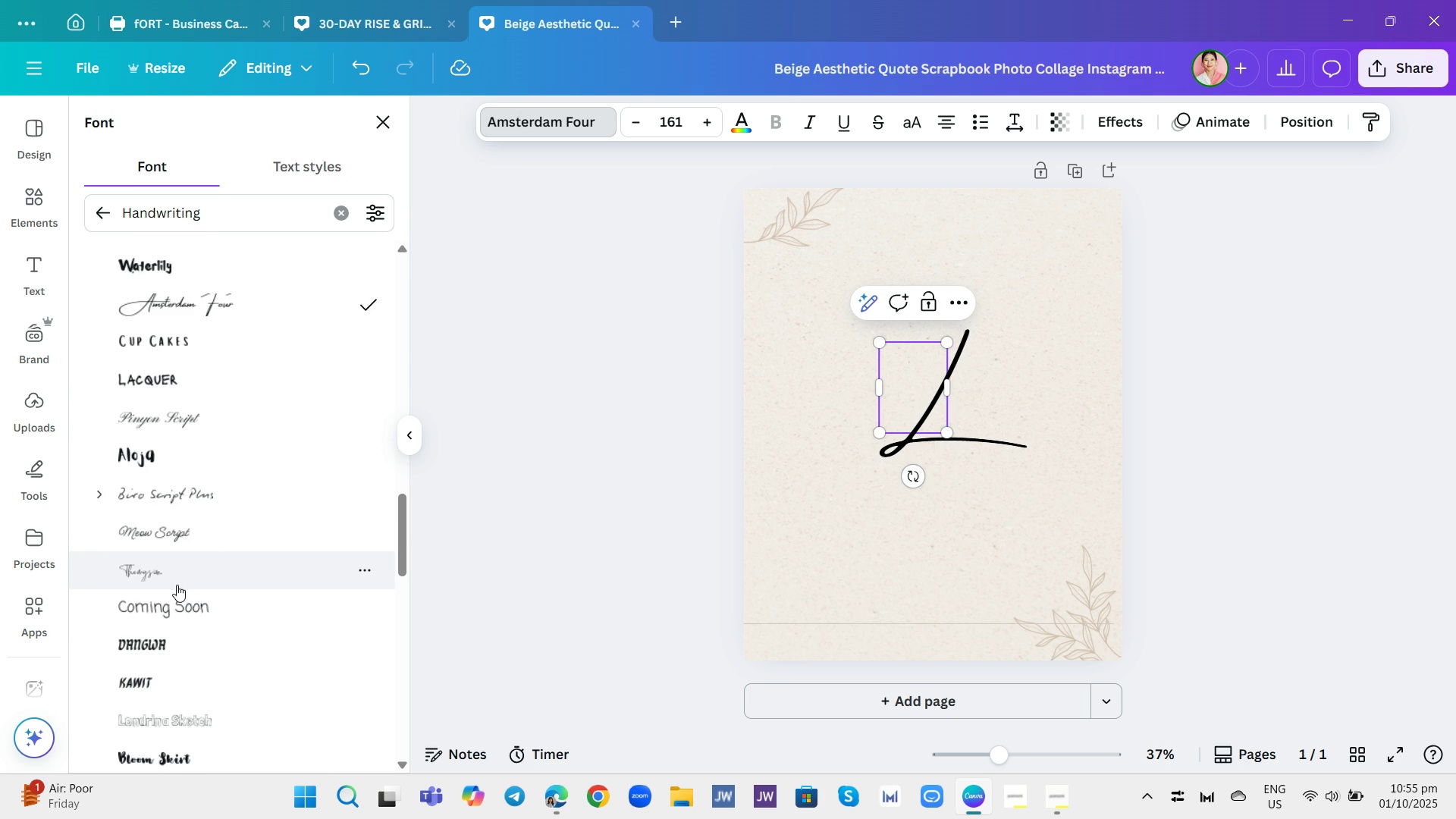 
left_click([174, 576])
 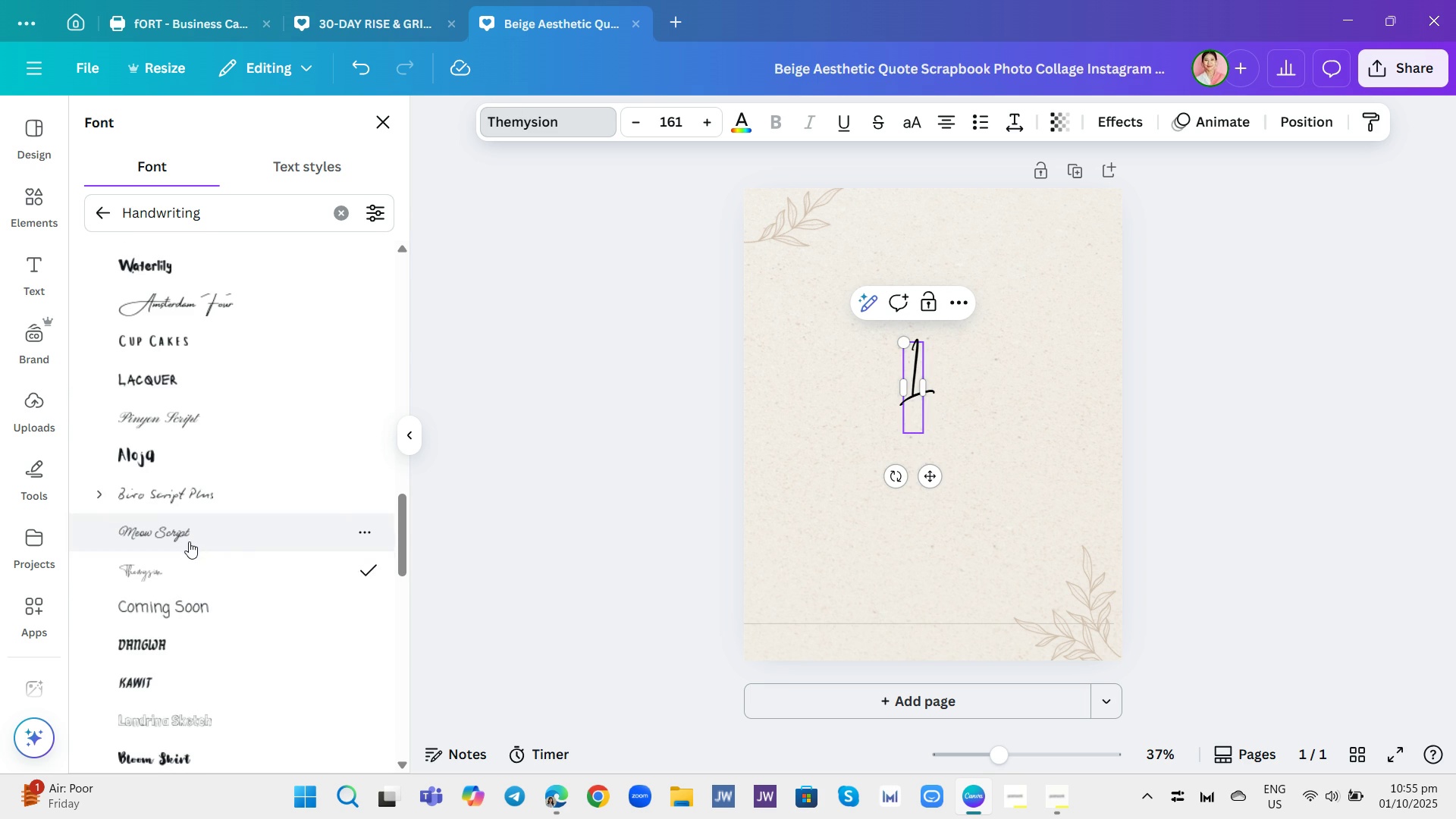 
left_click([190, 535])
 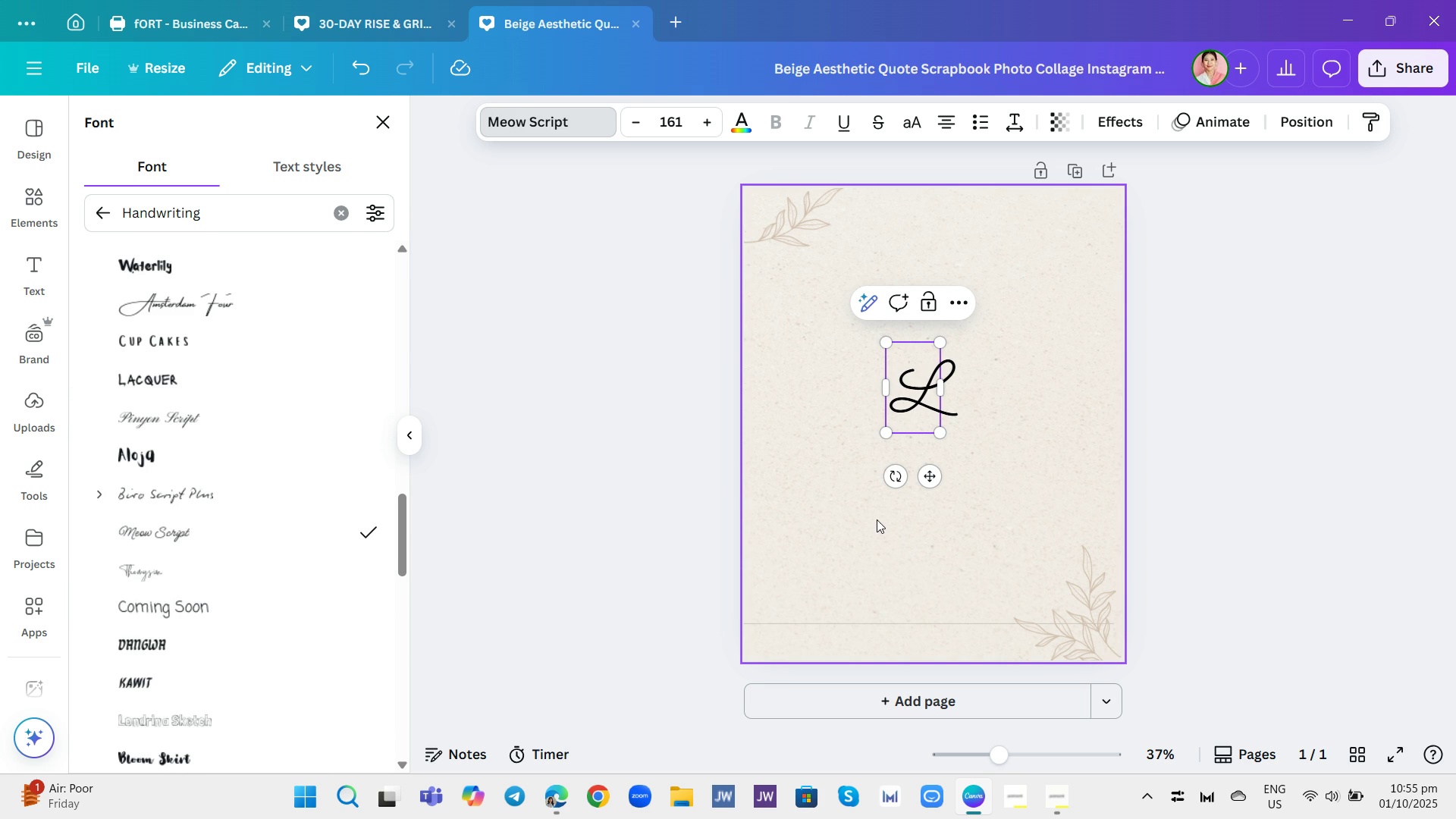 
scroll: coordinate [328, 494], scroll_direction: down, amount: 3.0
 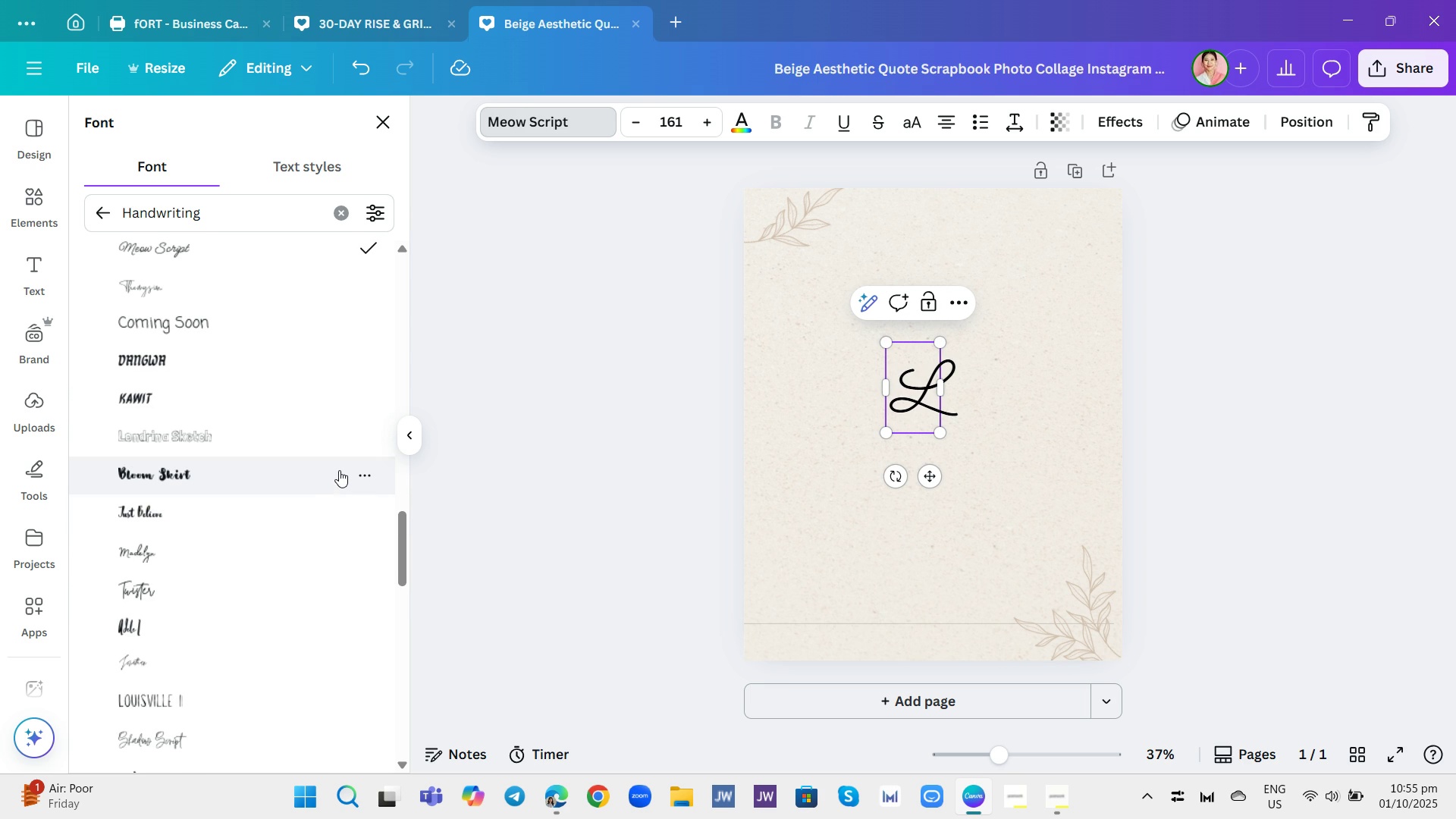 
left_click([339, 470])
 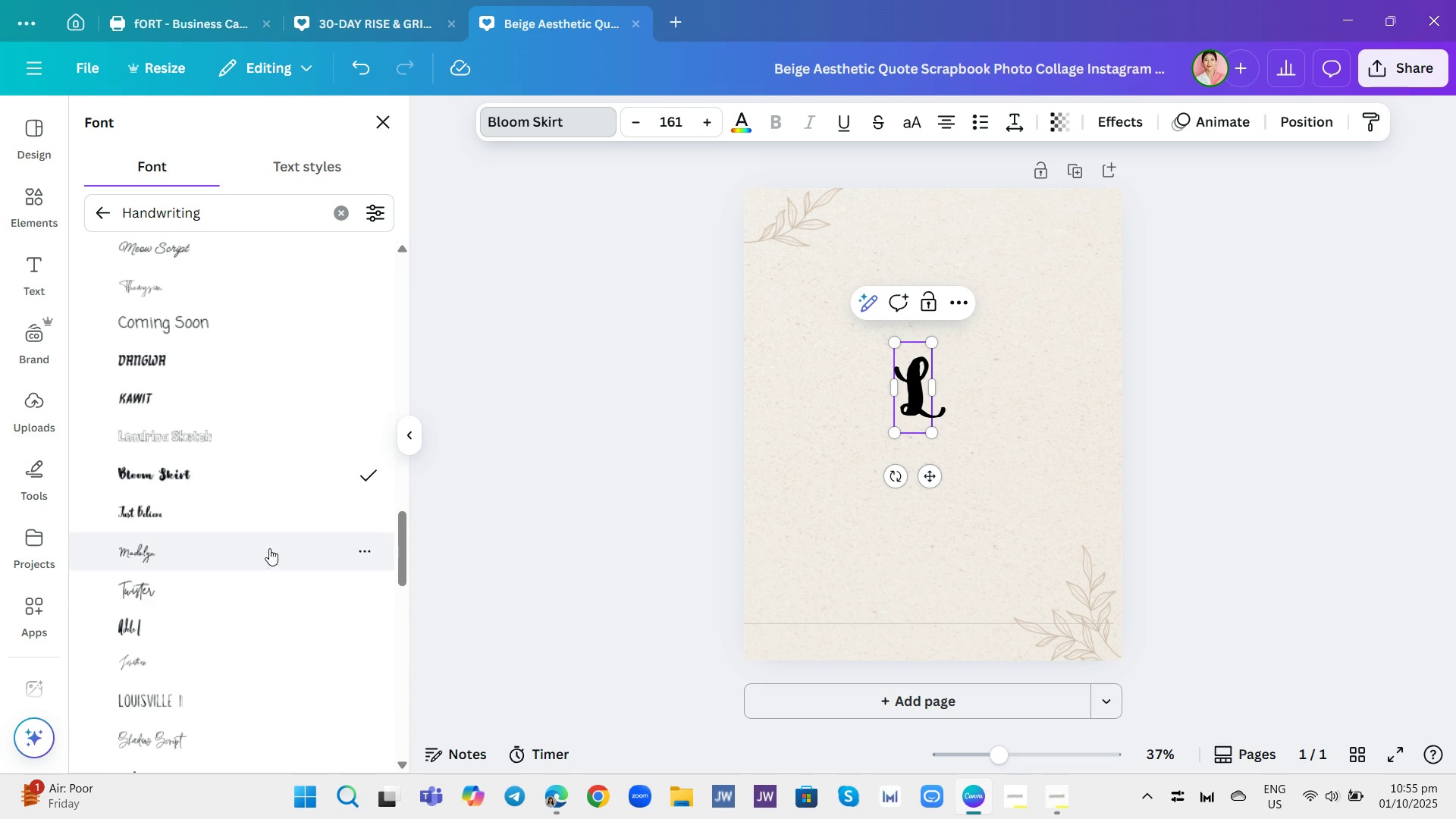 
wait(5.51)
 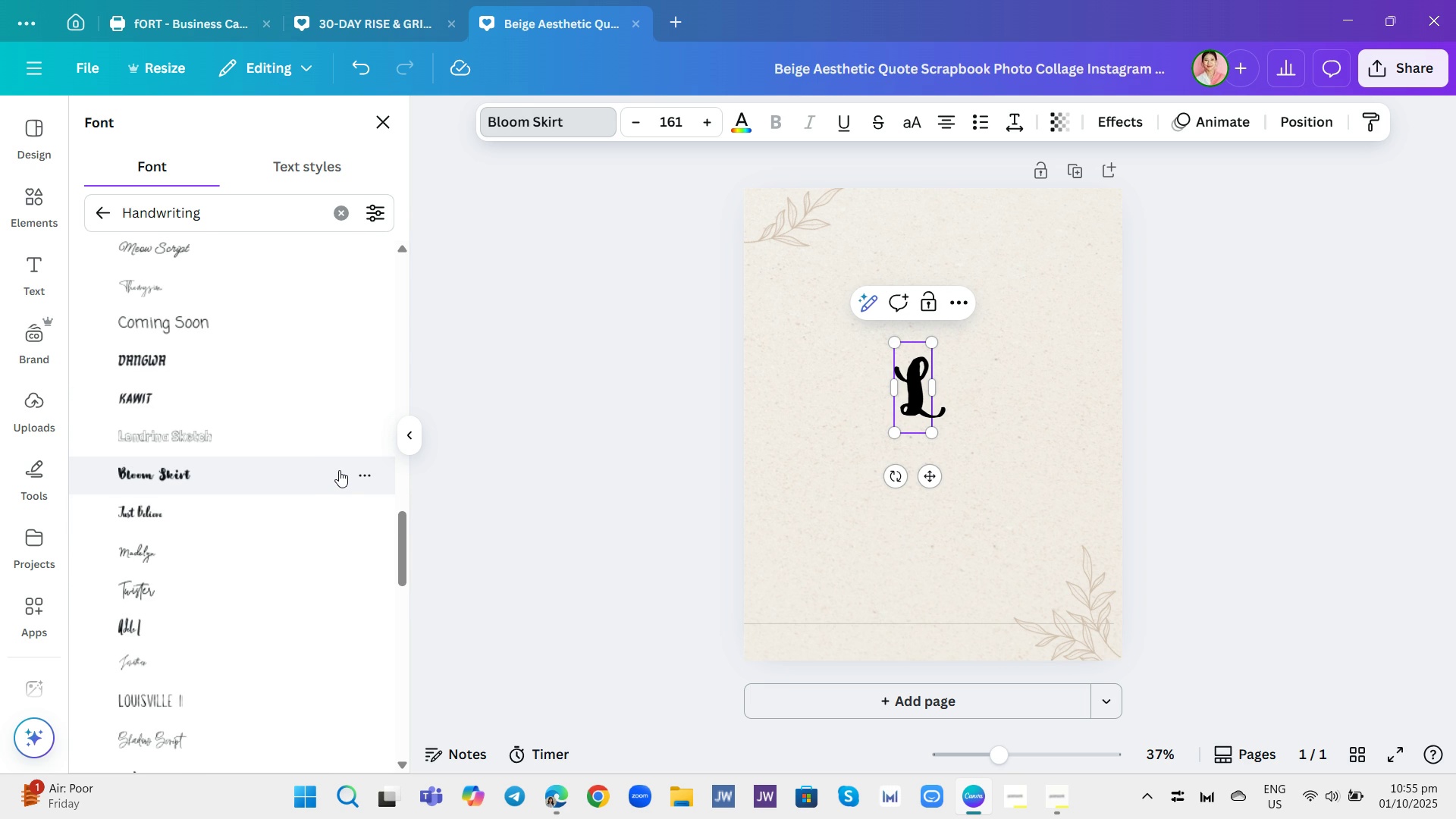 
left_click([261, 560])
 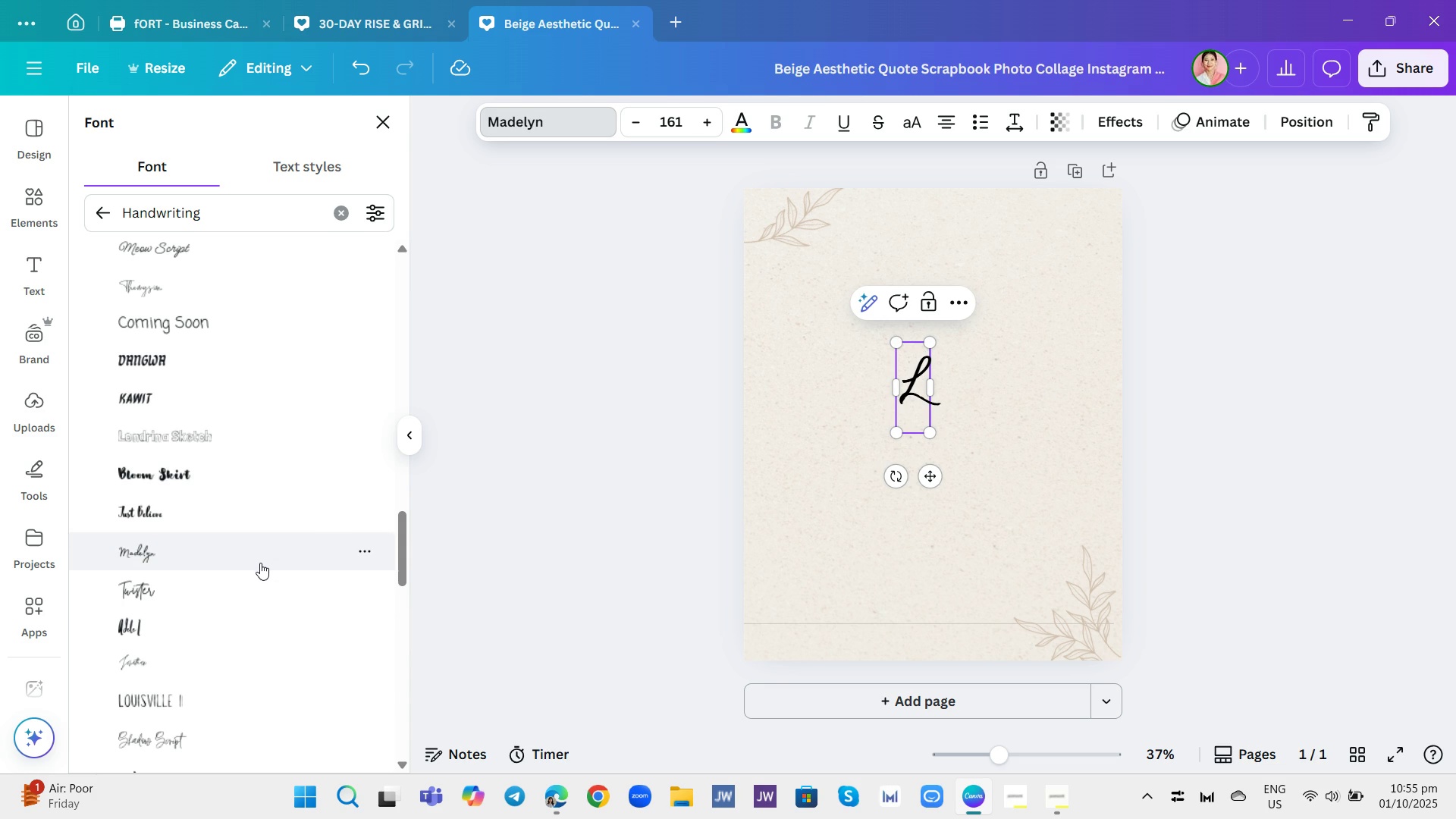 
scroll: coordinate [271, 615], scroll_direction: down, amount: 1.0
 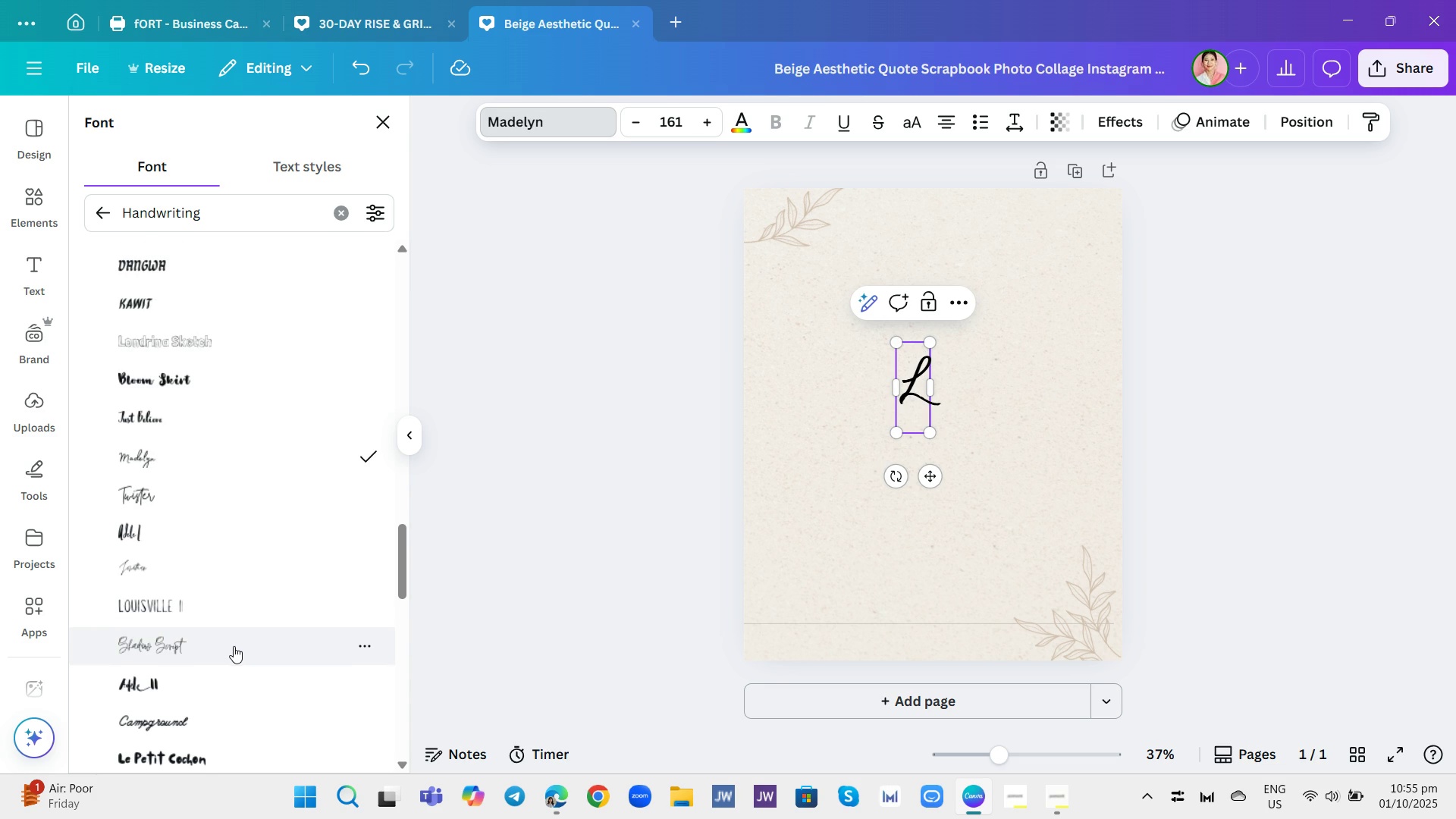 
left_click([234, 646])
 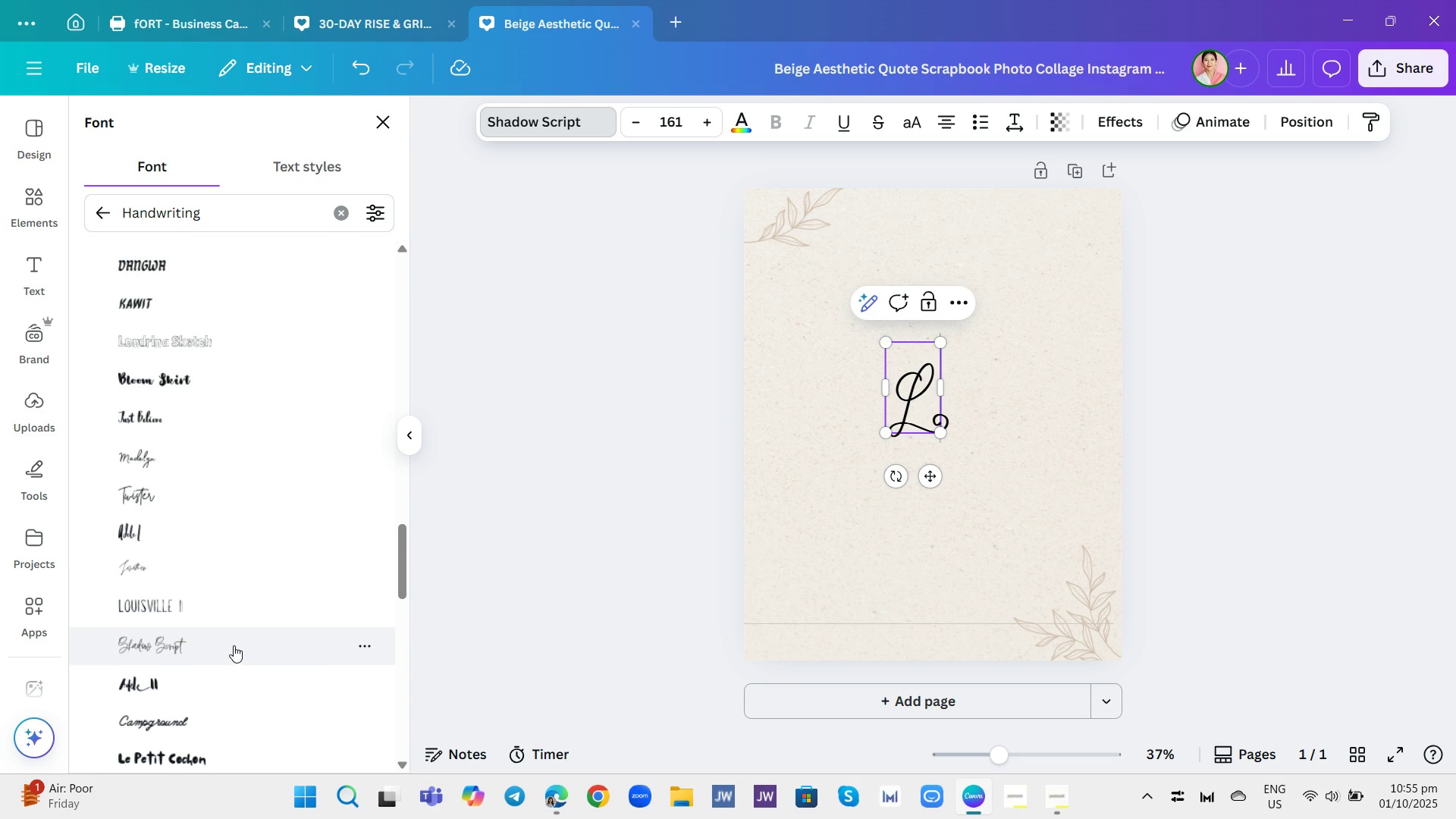 
scroll: coordinate [238, 623], scroll_direction: down, amount: 3.0
 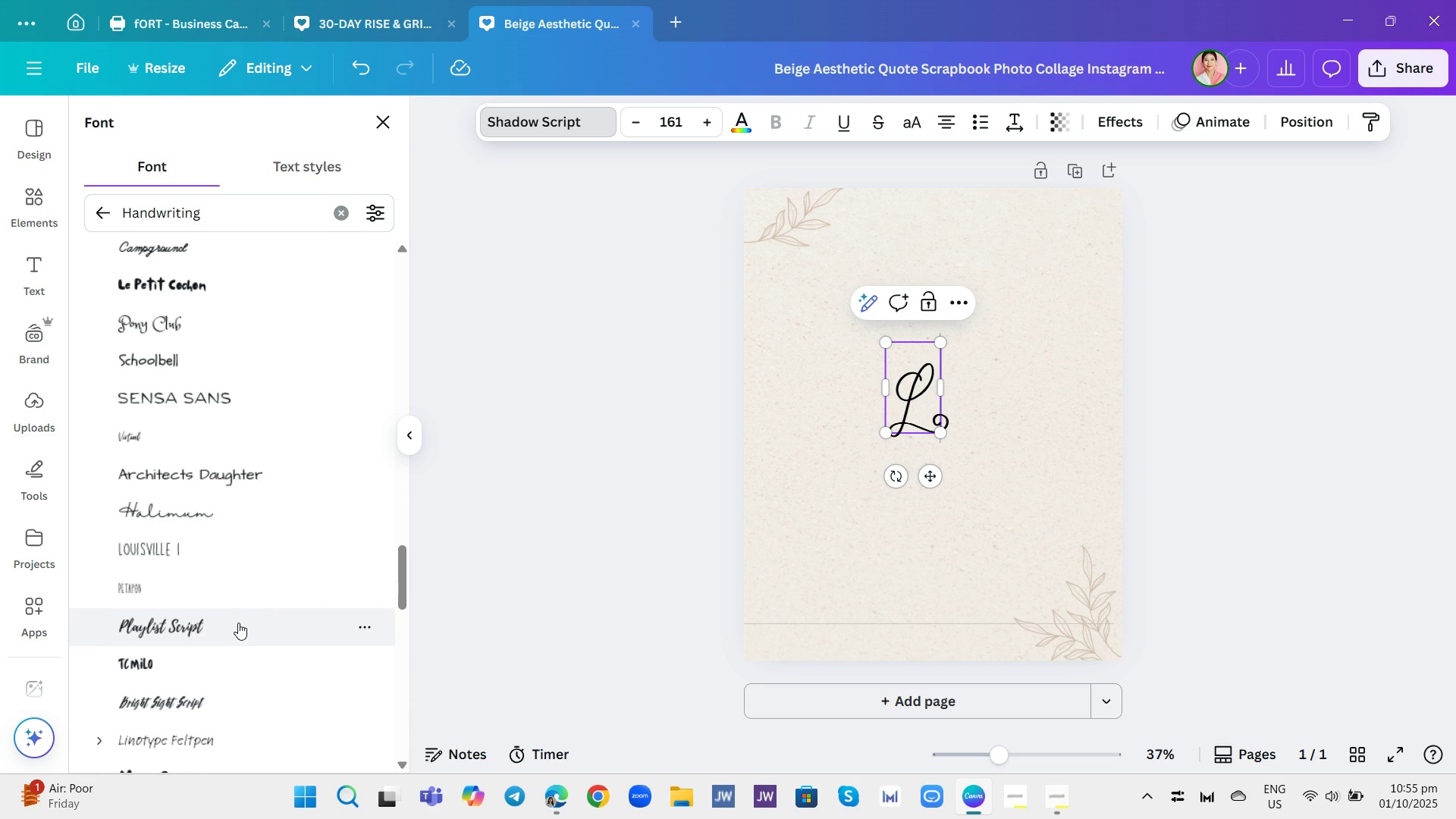 
left_click([238, 622])
 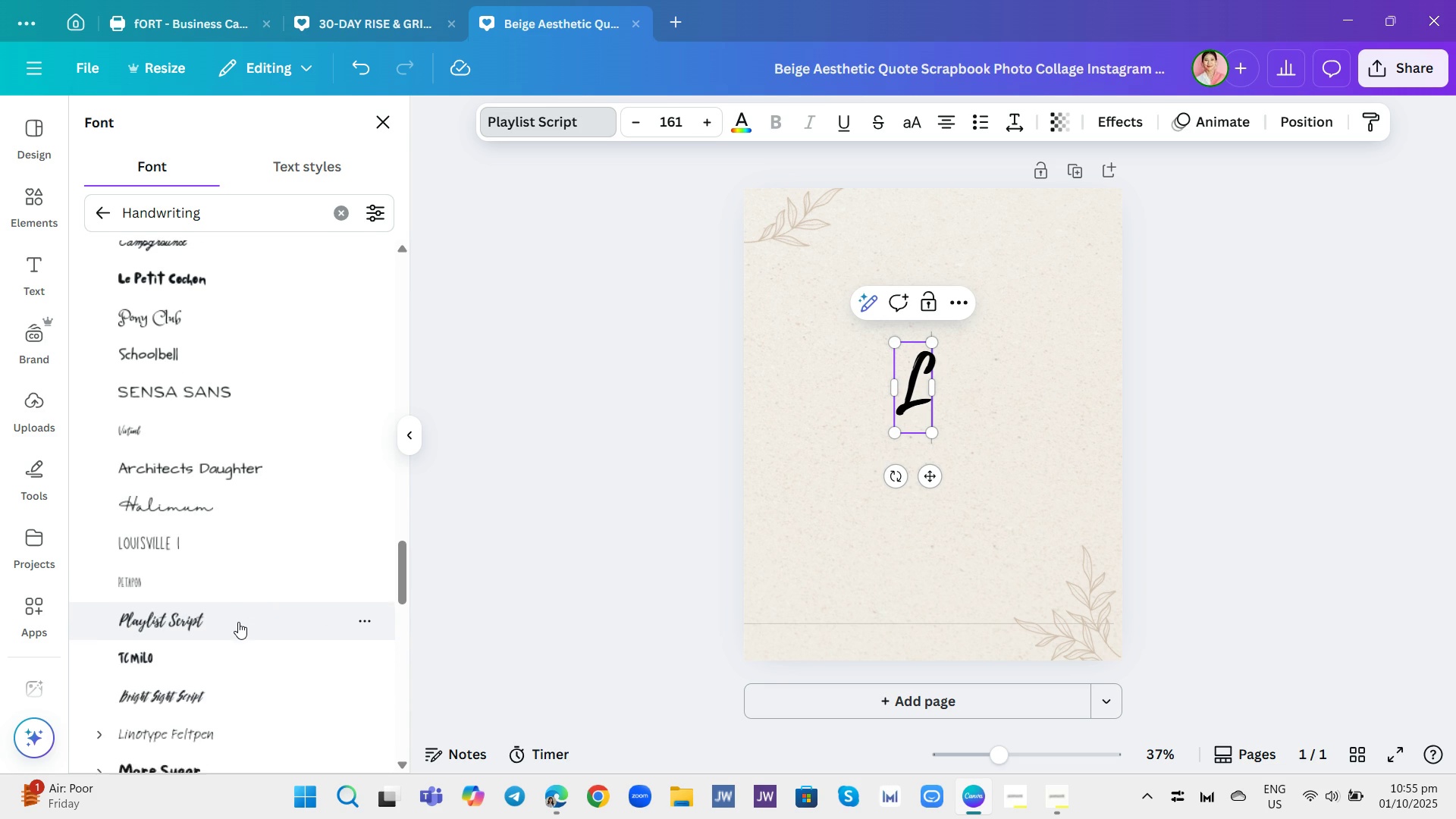 
scroll: coordinate [253, 570], scroll_direction: down, amount: 9.0
 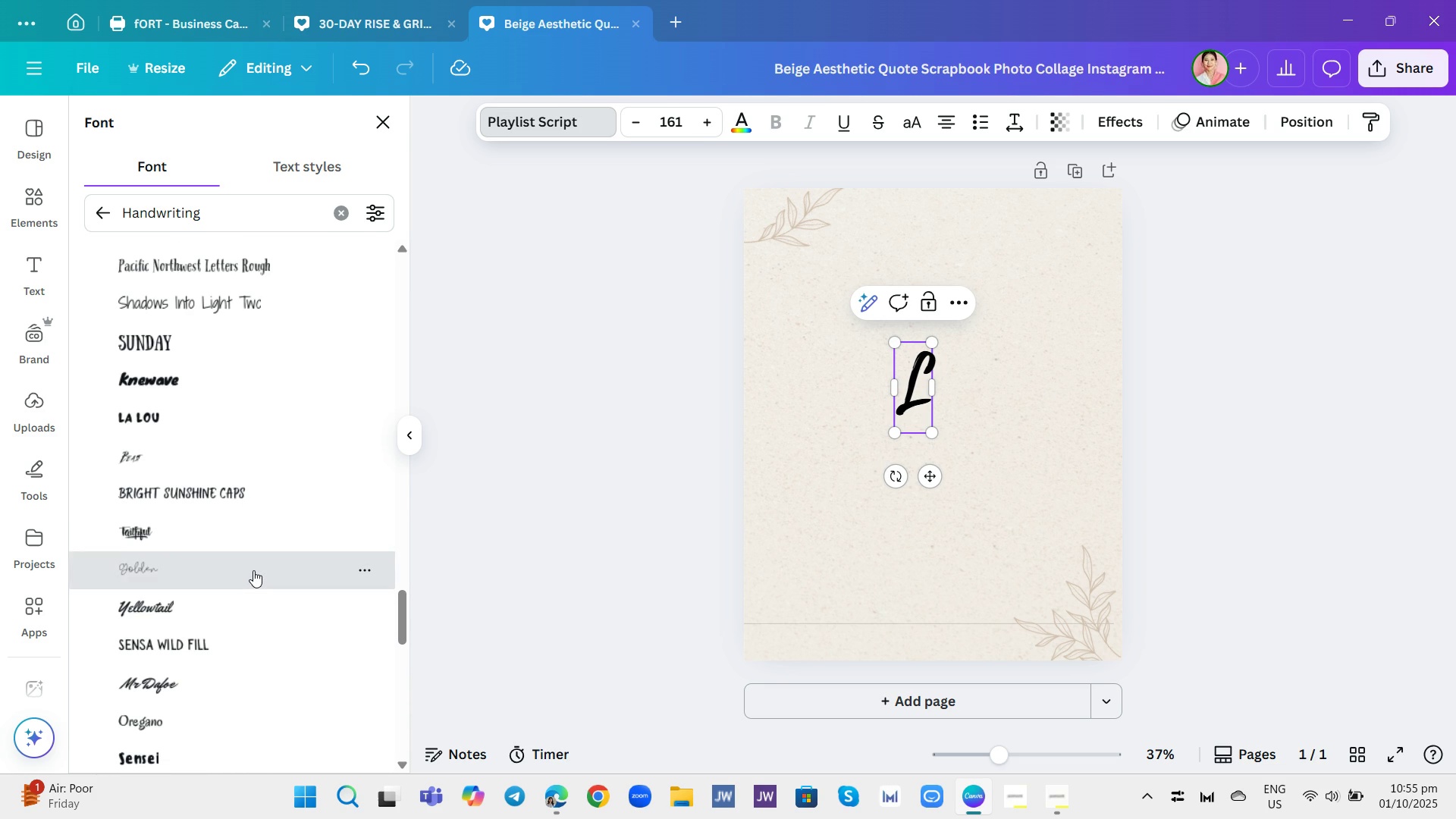 
left_click([253, 570])
 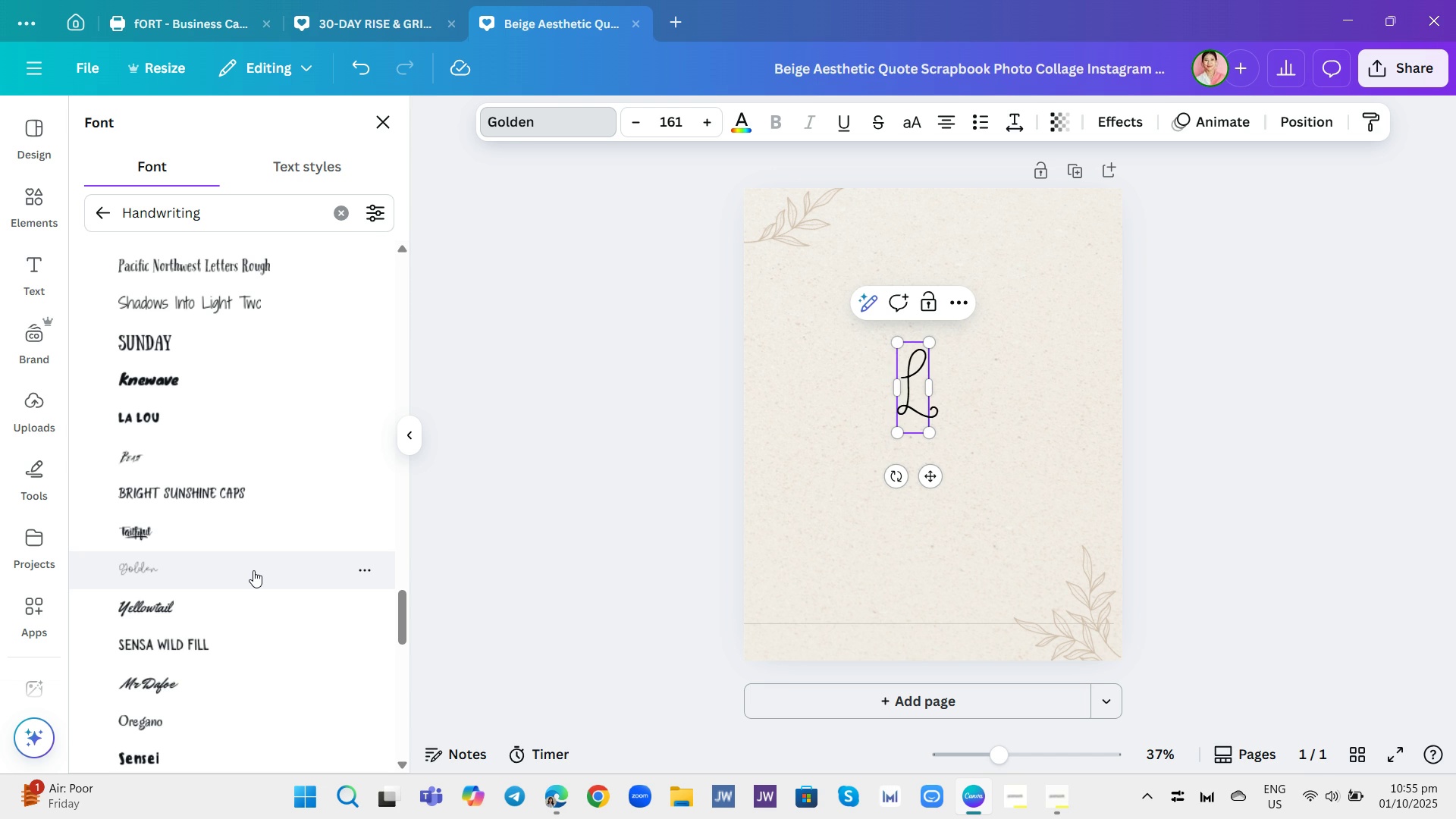 
scroll: coordinate [246, 588], scroll_direction: down, amount: 11.0
 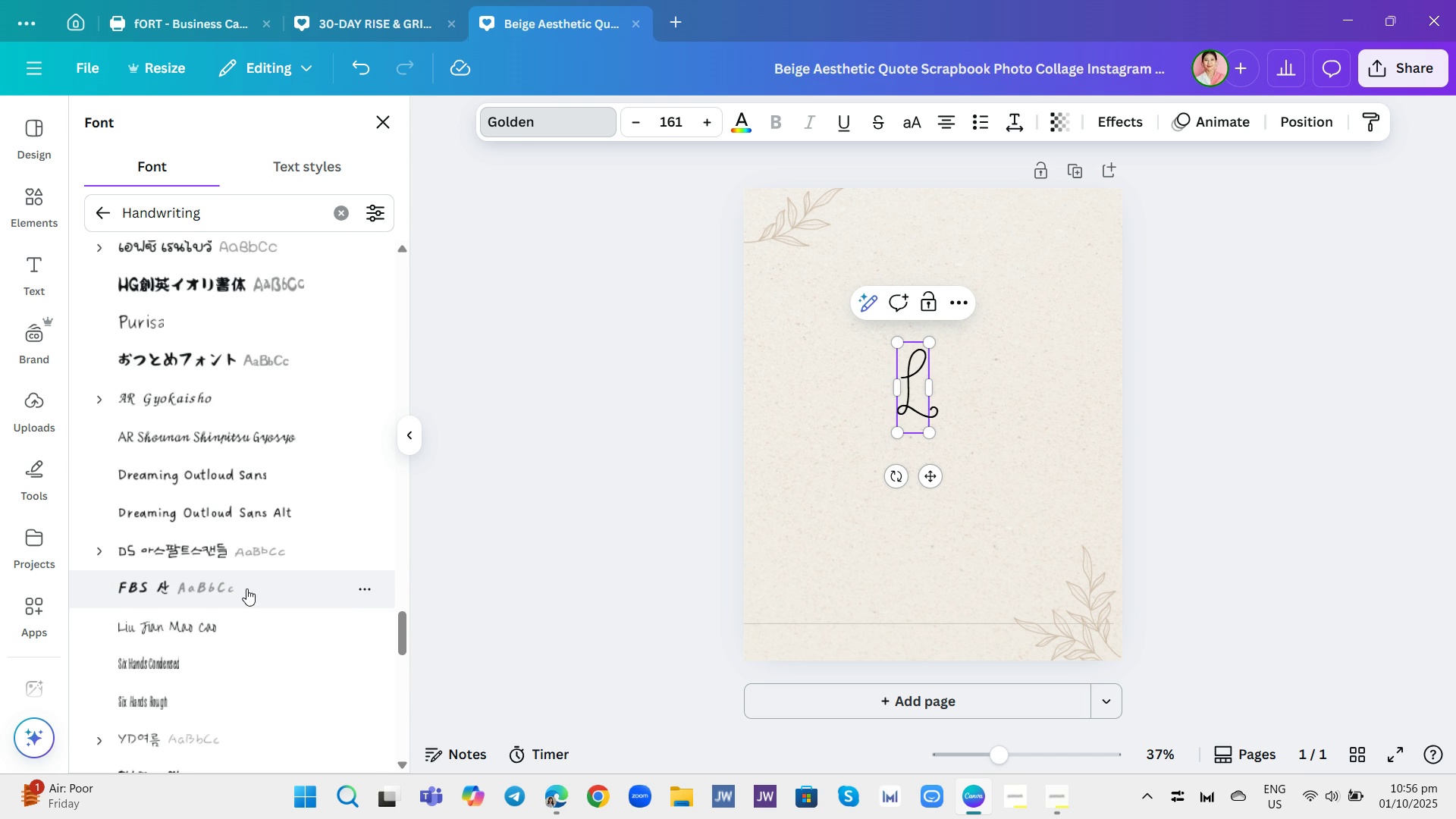 
scroll: coordinate [283, 486], scroll_direction: up, amount: 18.0
 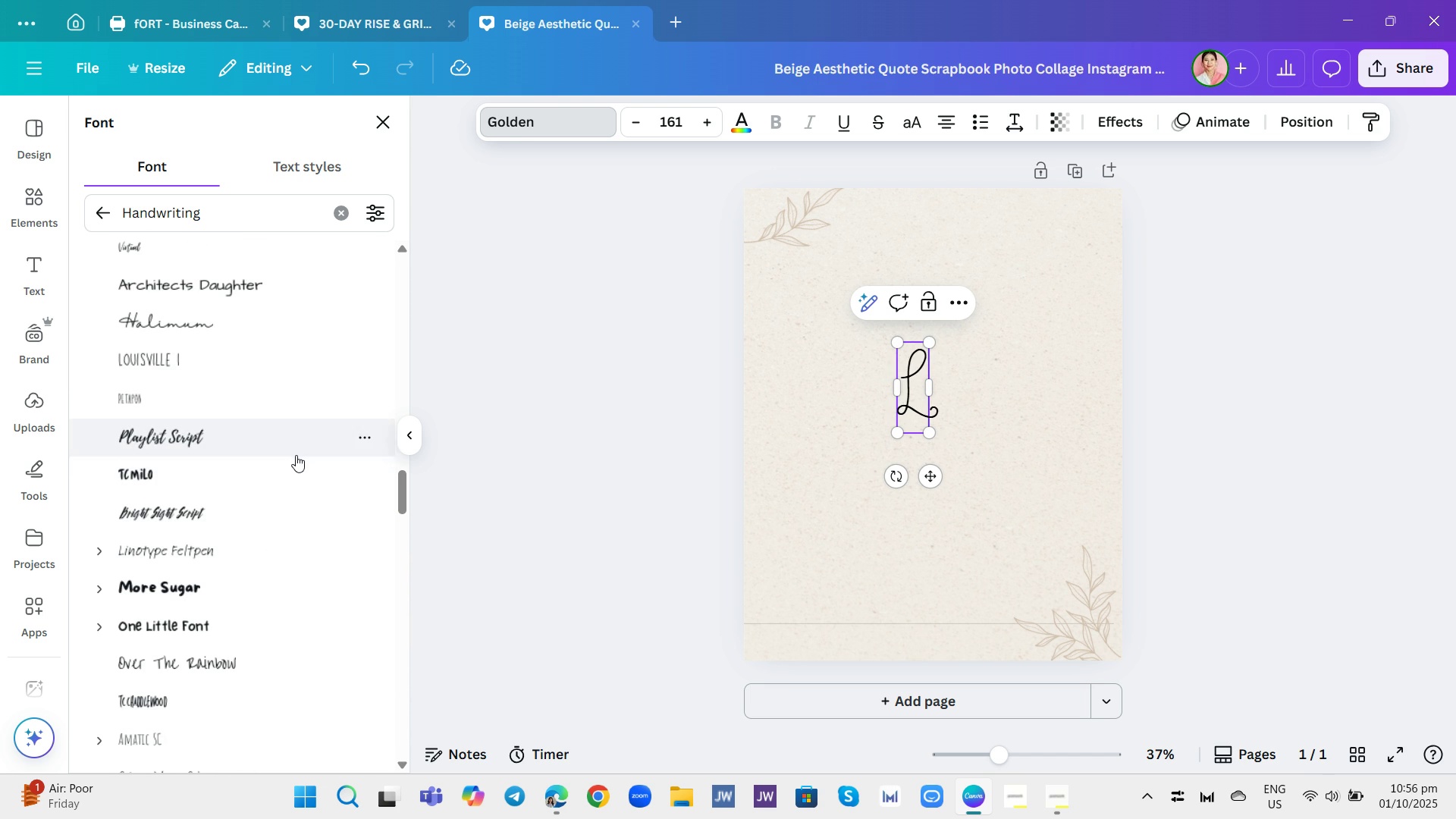 
left_click([296, 453])
 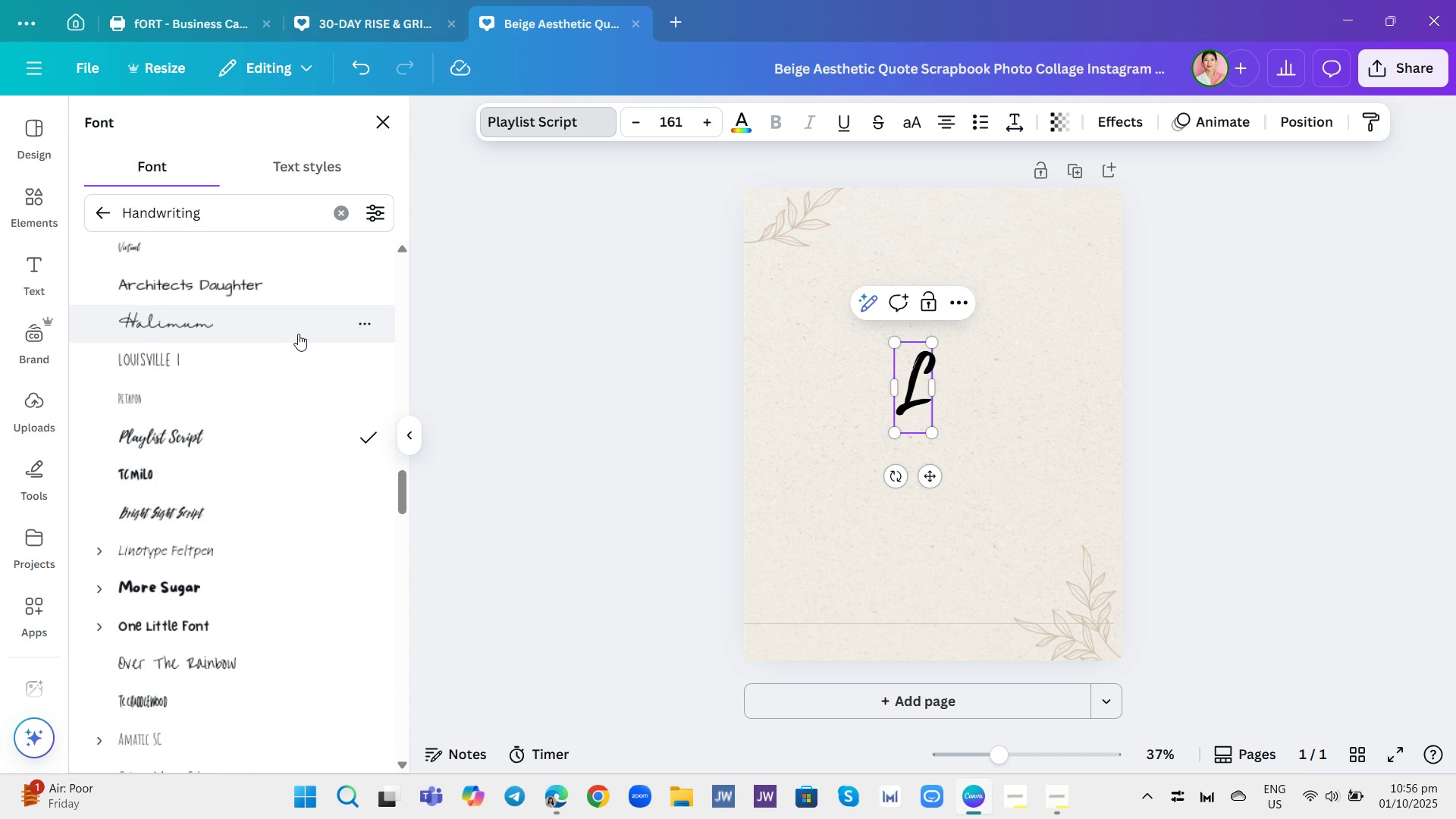 
scroll: coordinate [303, 325], scroll_direction: up, amount: 2.0
 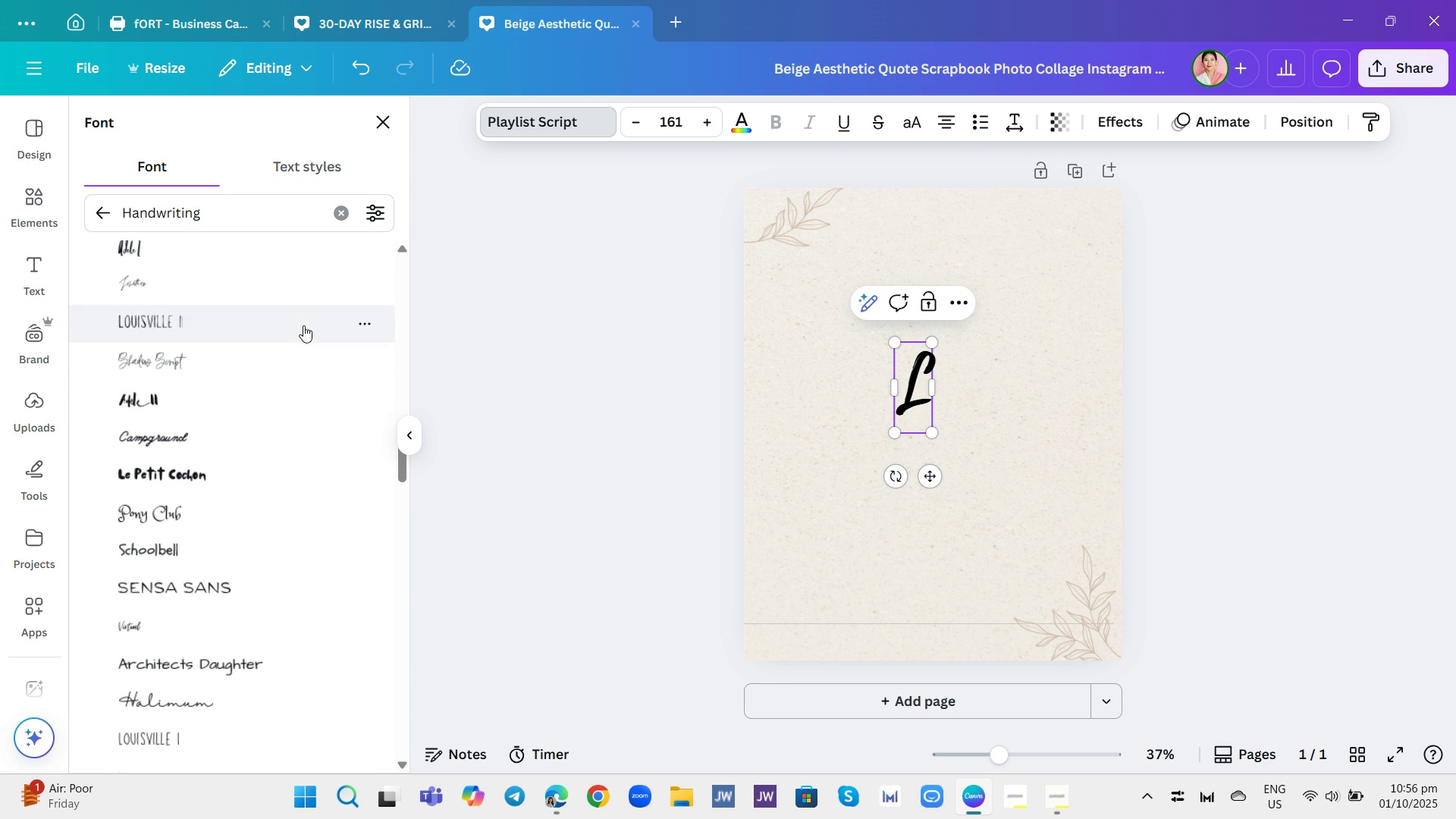 
left_click([311, 366])
 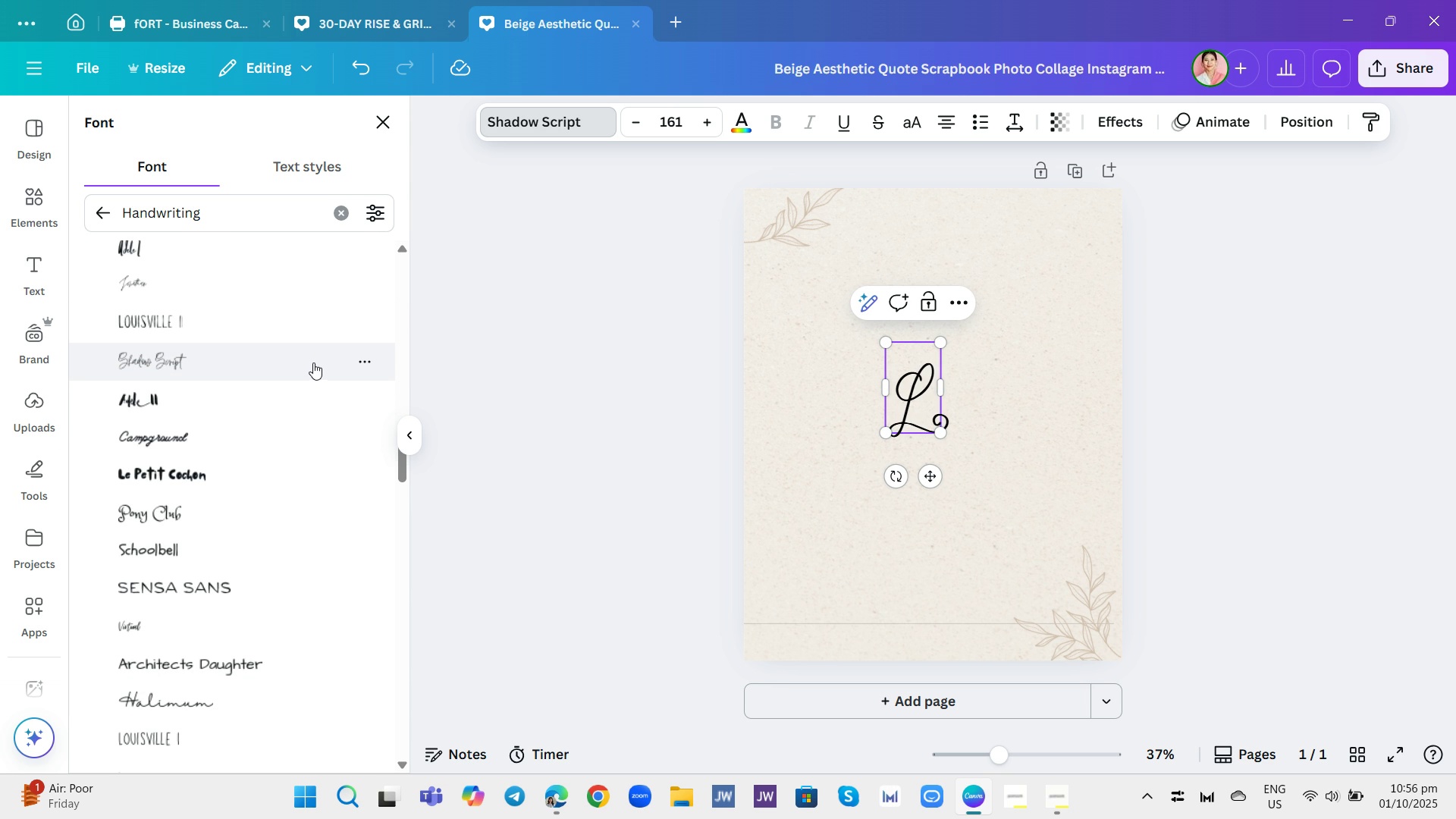 
wait(6.65)
 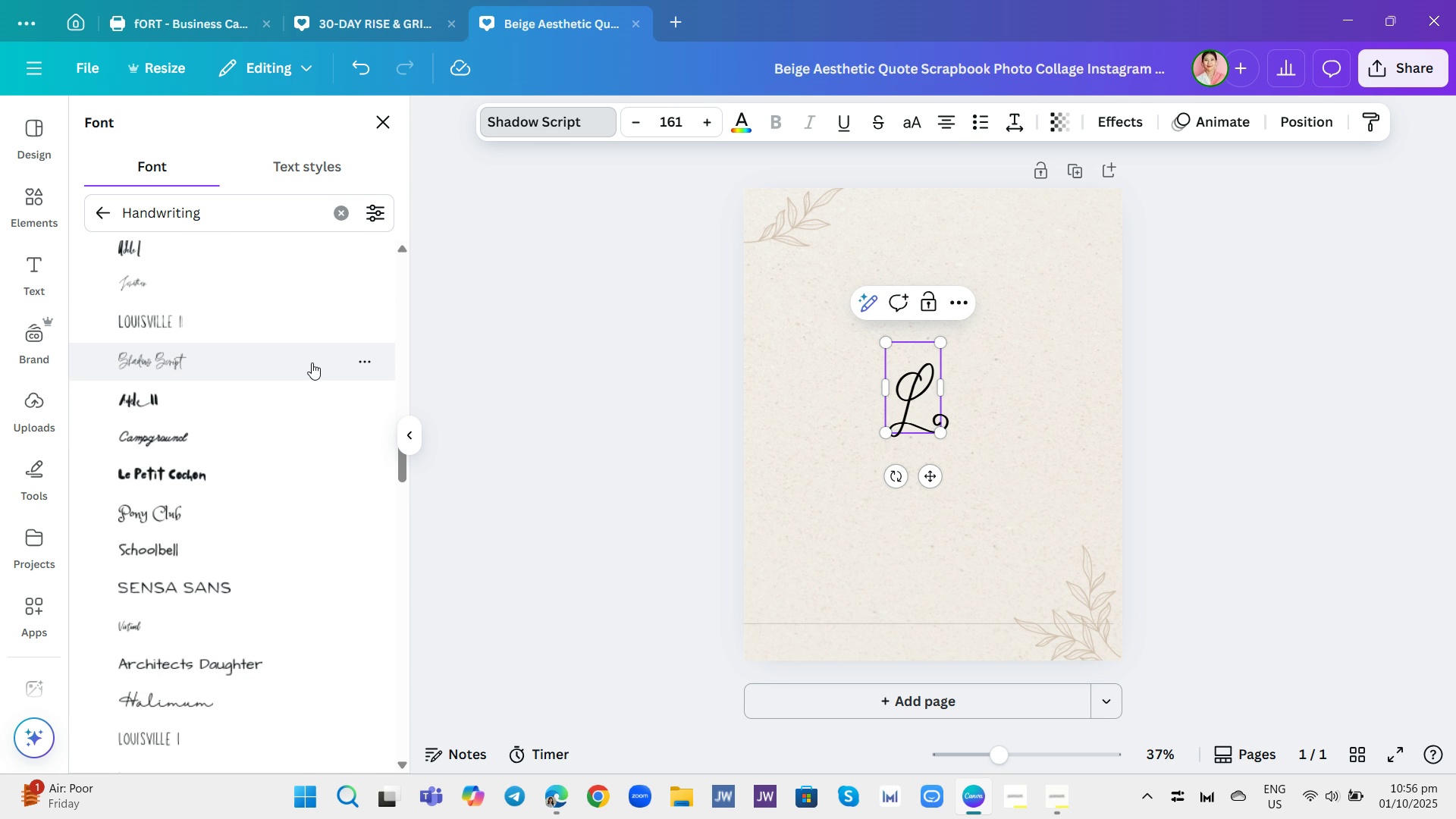 
scroll: coordinate [265, 351], scroll_direction: up, amount: 1.0
 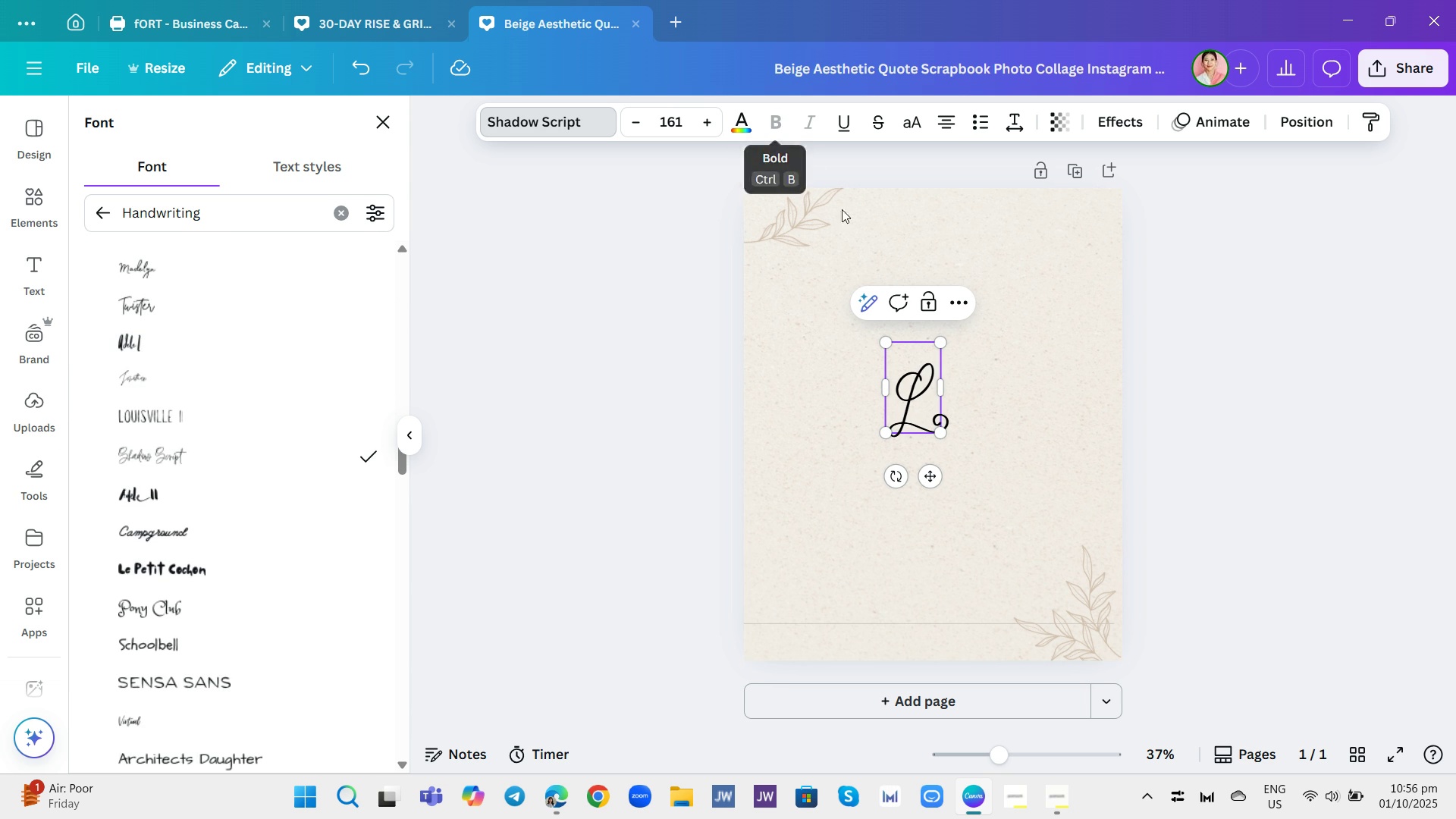 
double_click([909, 409])
 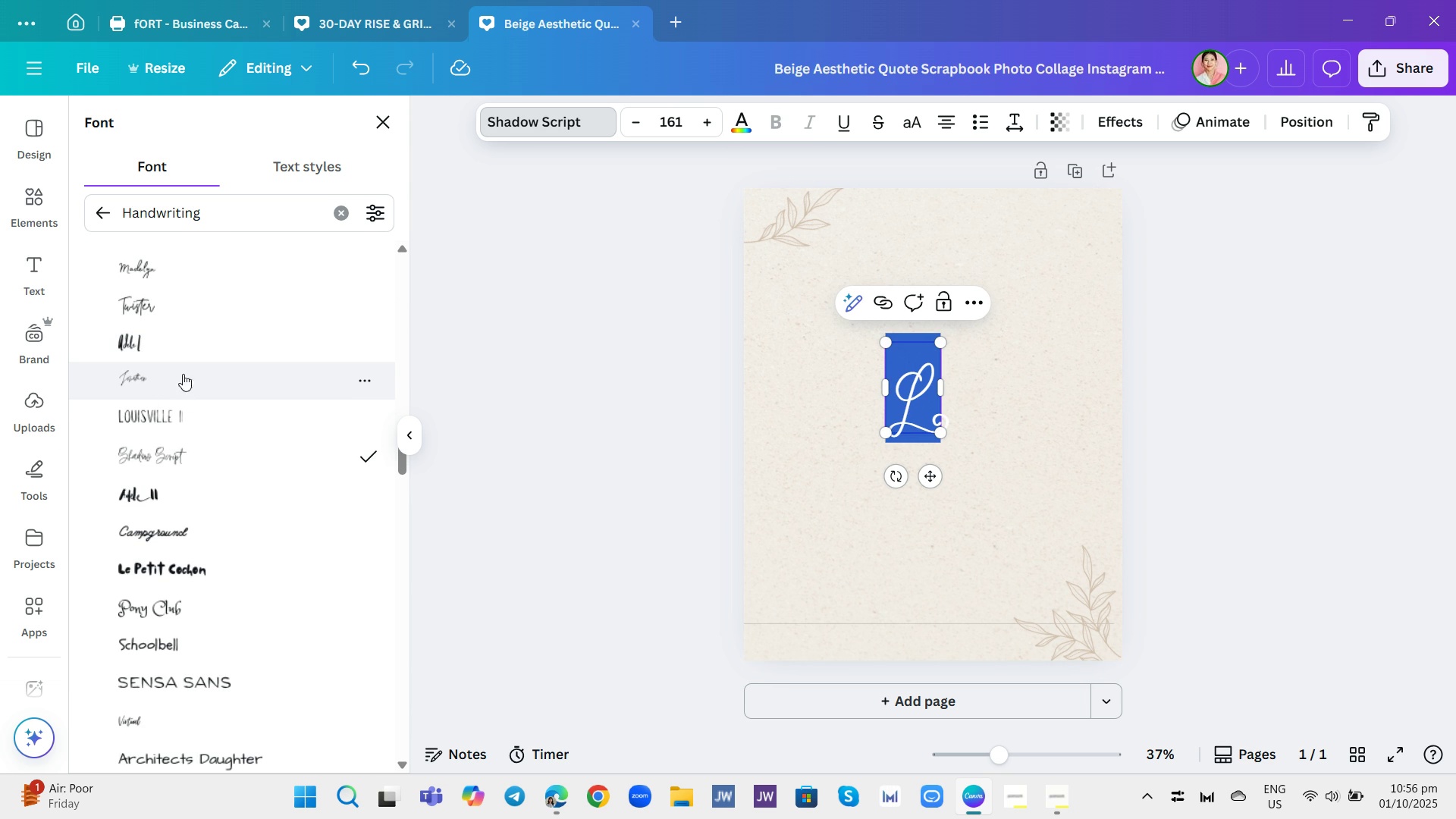 
scroll: coordinate [180, 340], scroll_direction: up, amount: 1.0
 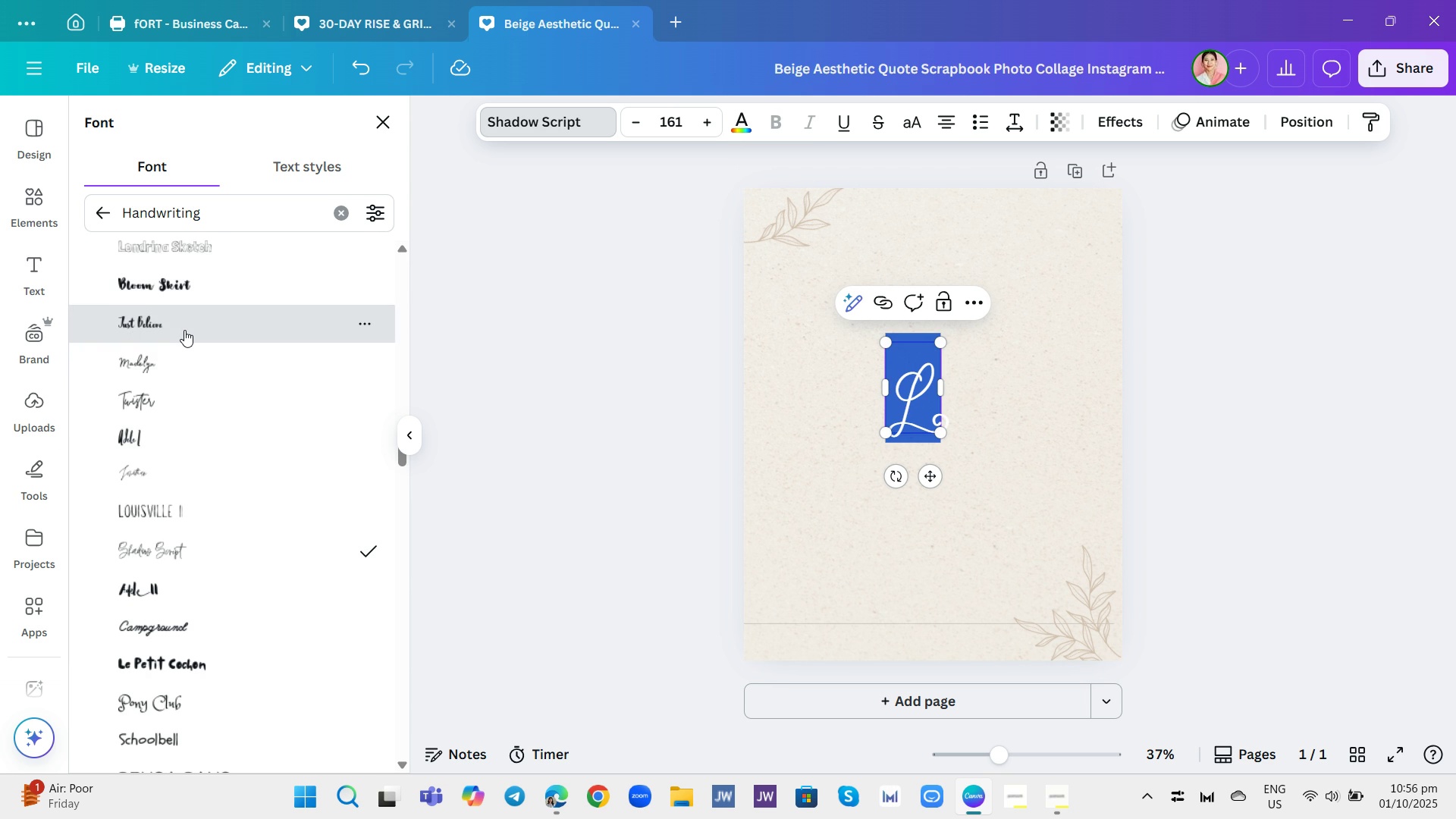 
left_click([184, 330])
 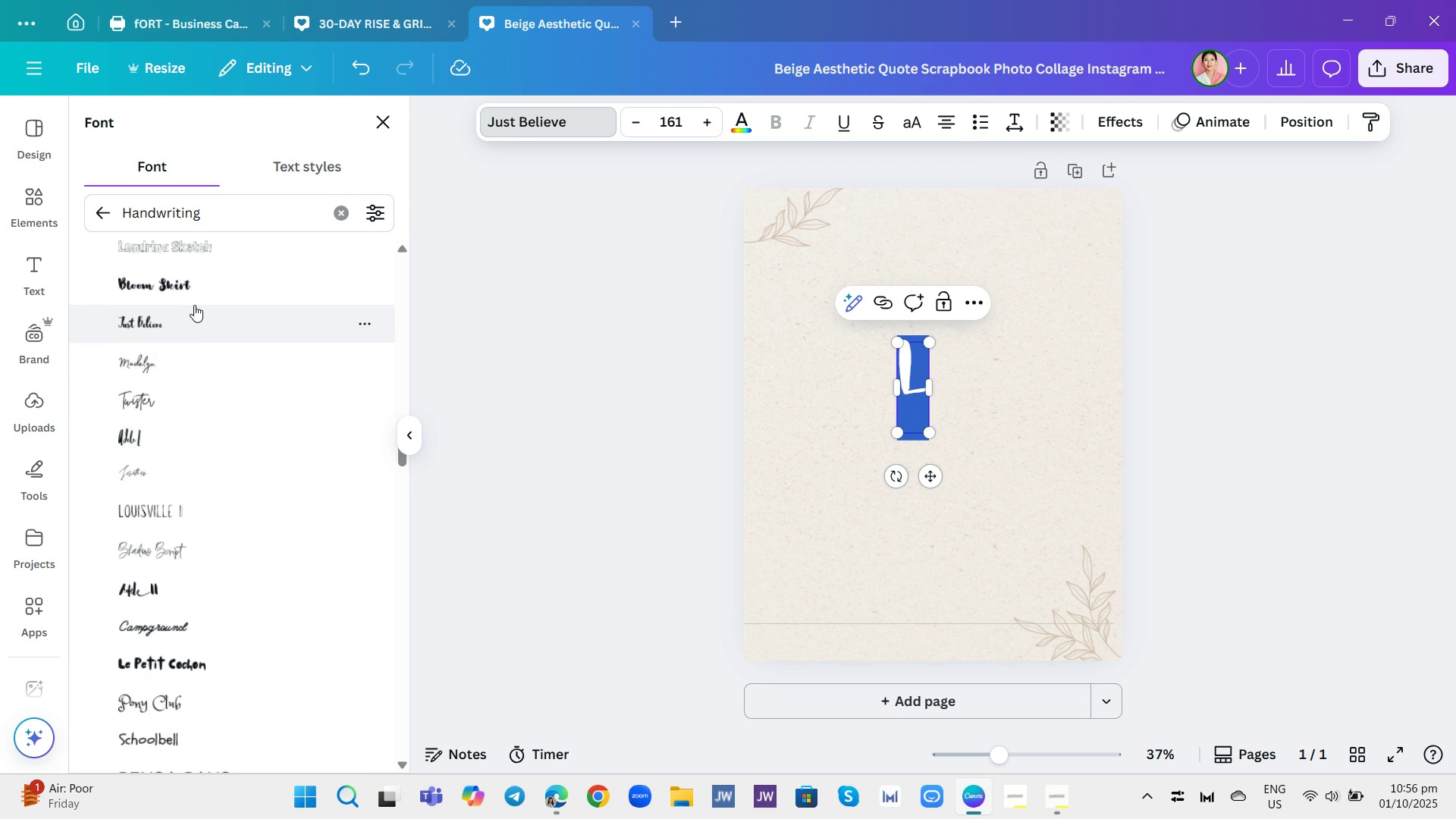 
left_click([199, 284])
 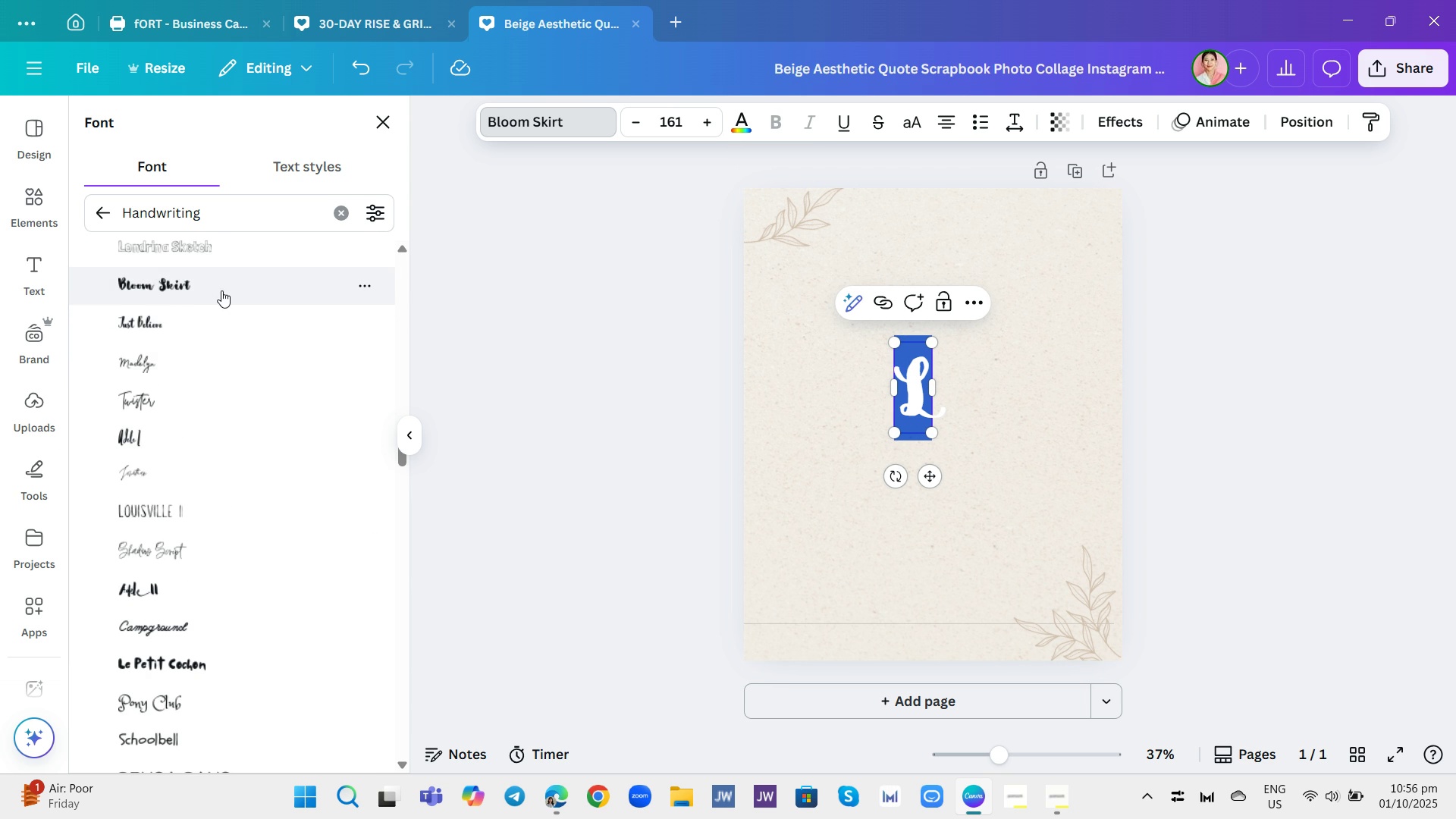 
scroll: coordinate [238, 332], scroll_direction: up, amount: 4.0
 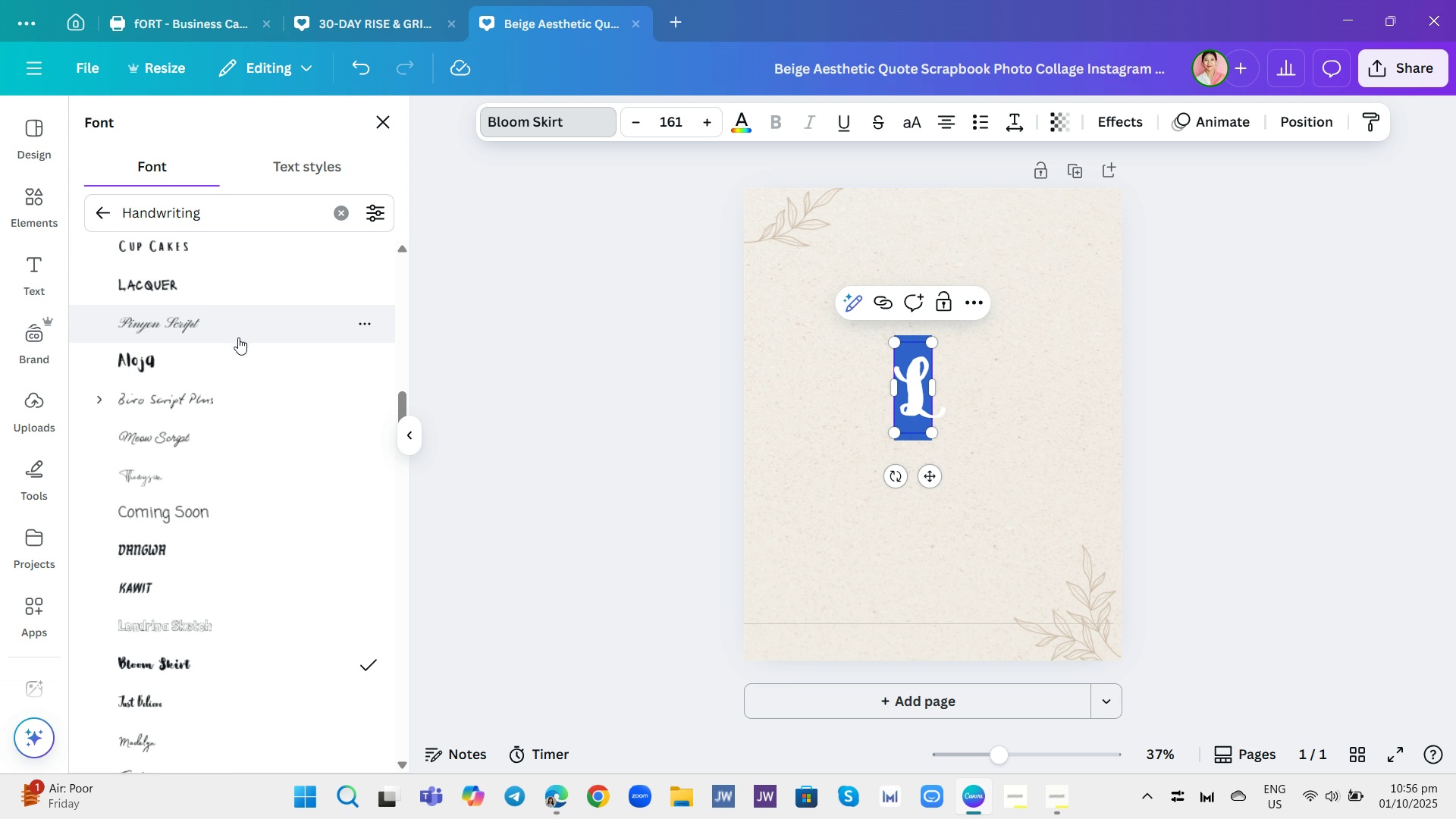 
type(gf)